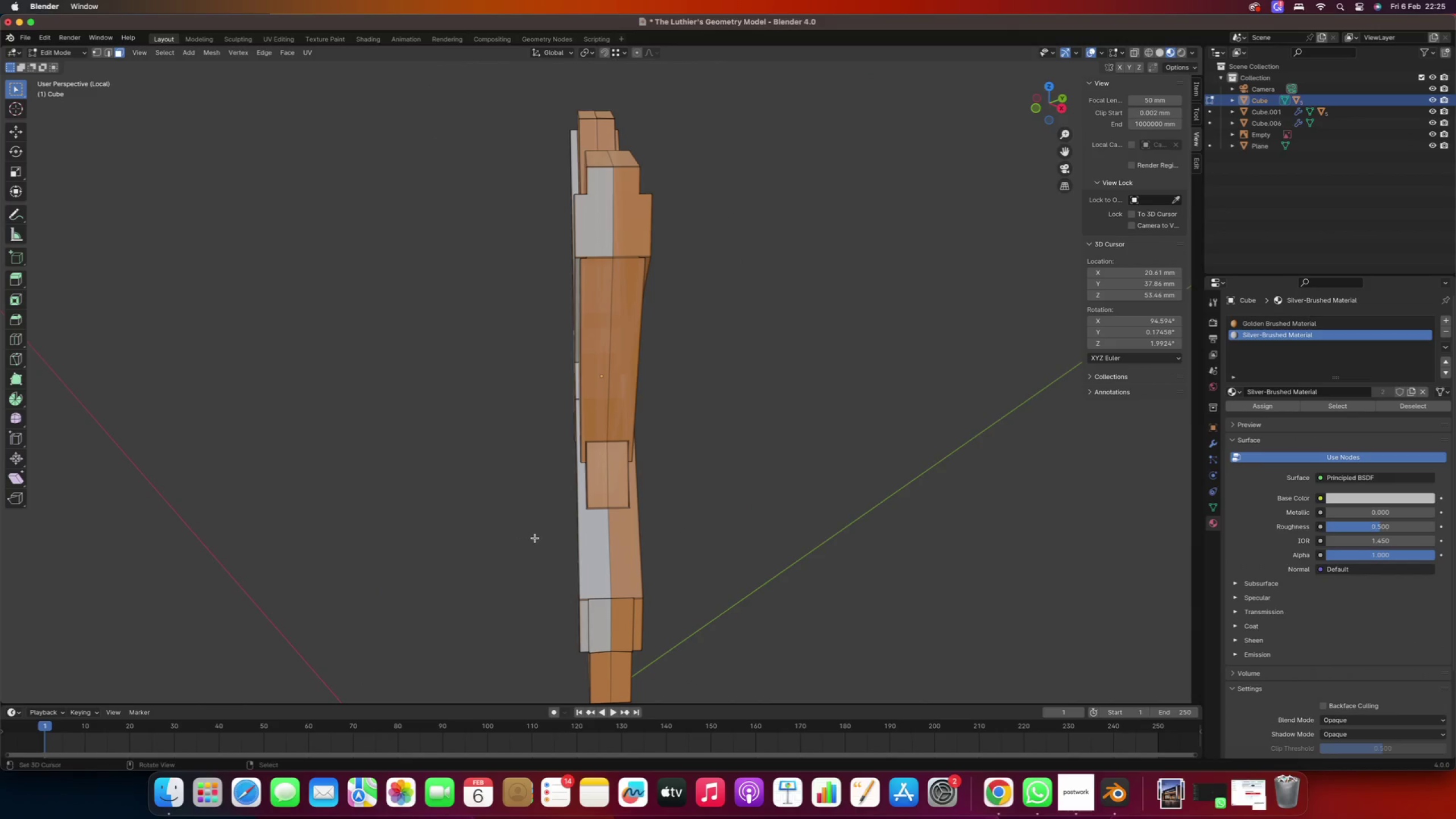 
wait(8.02)
 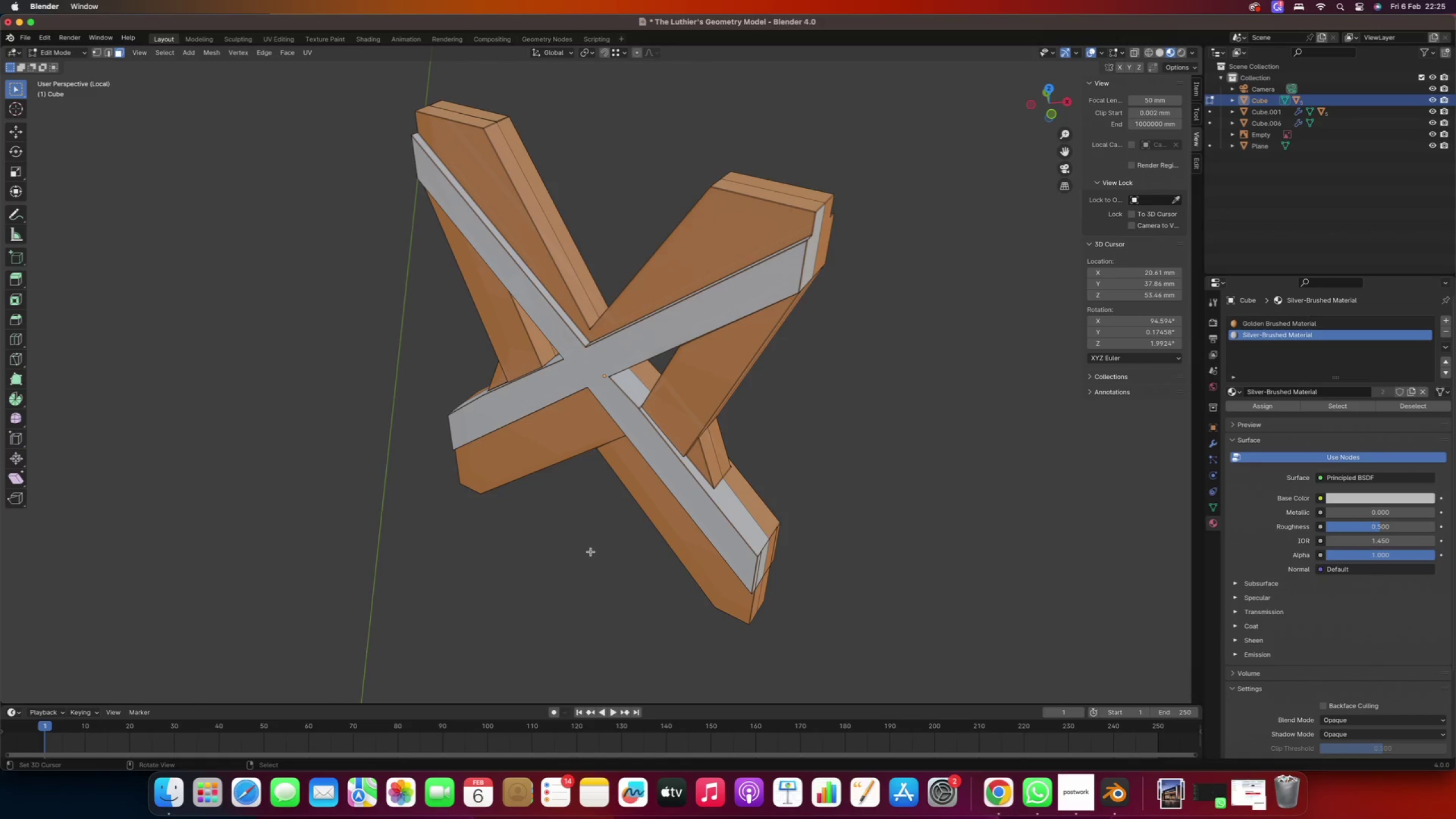 
scroll: coordinate [700, 537], scroll_direction: down, amount: 16.0
 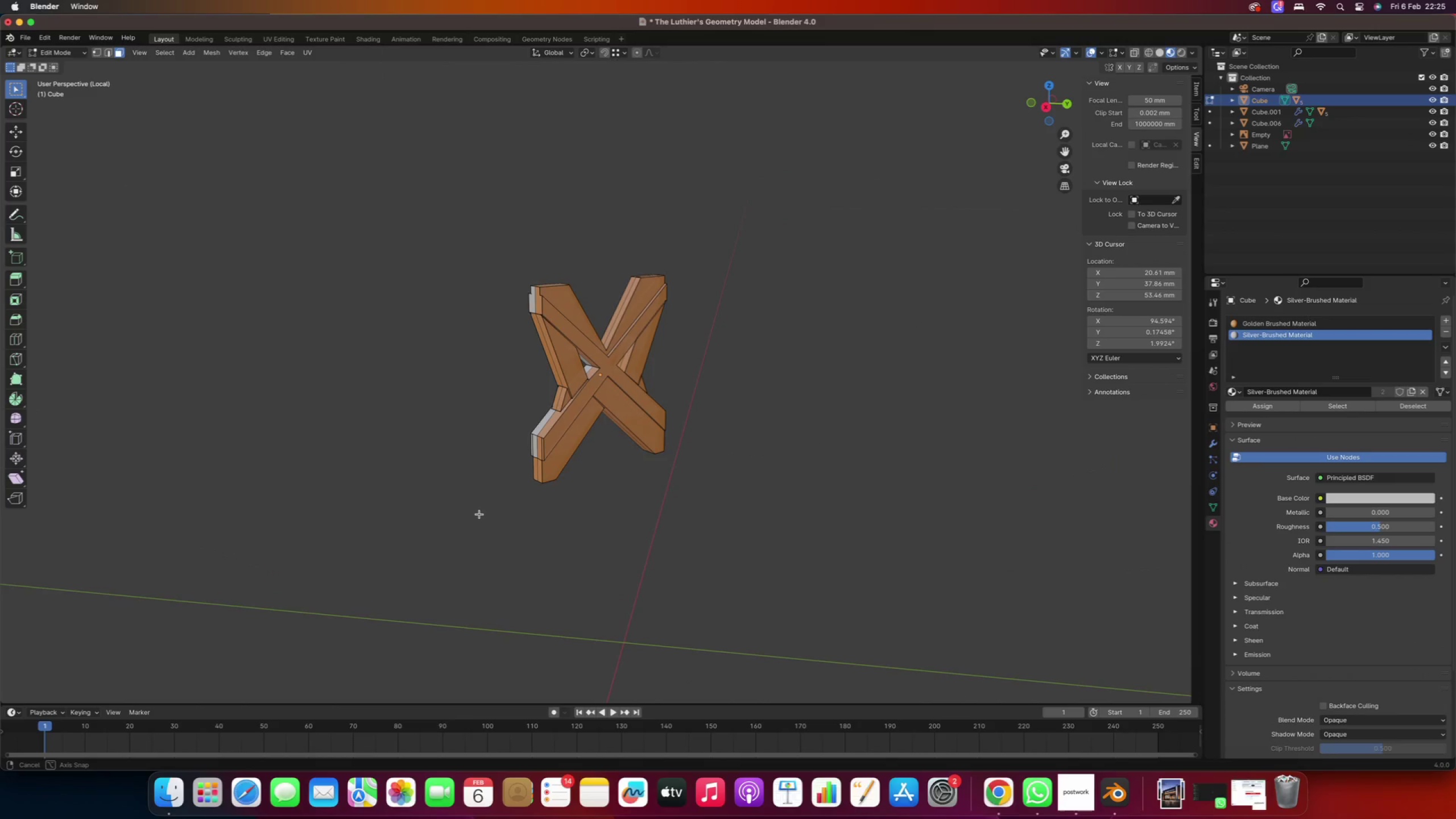 
right_click([551, 452])
 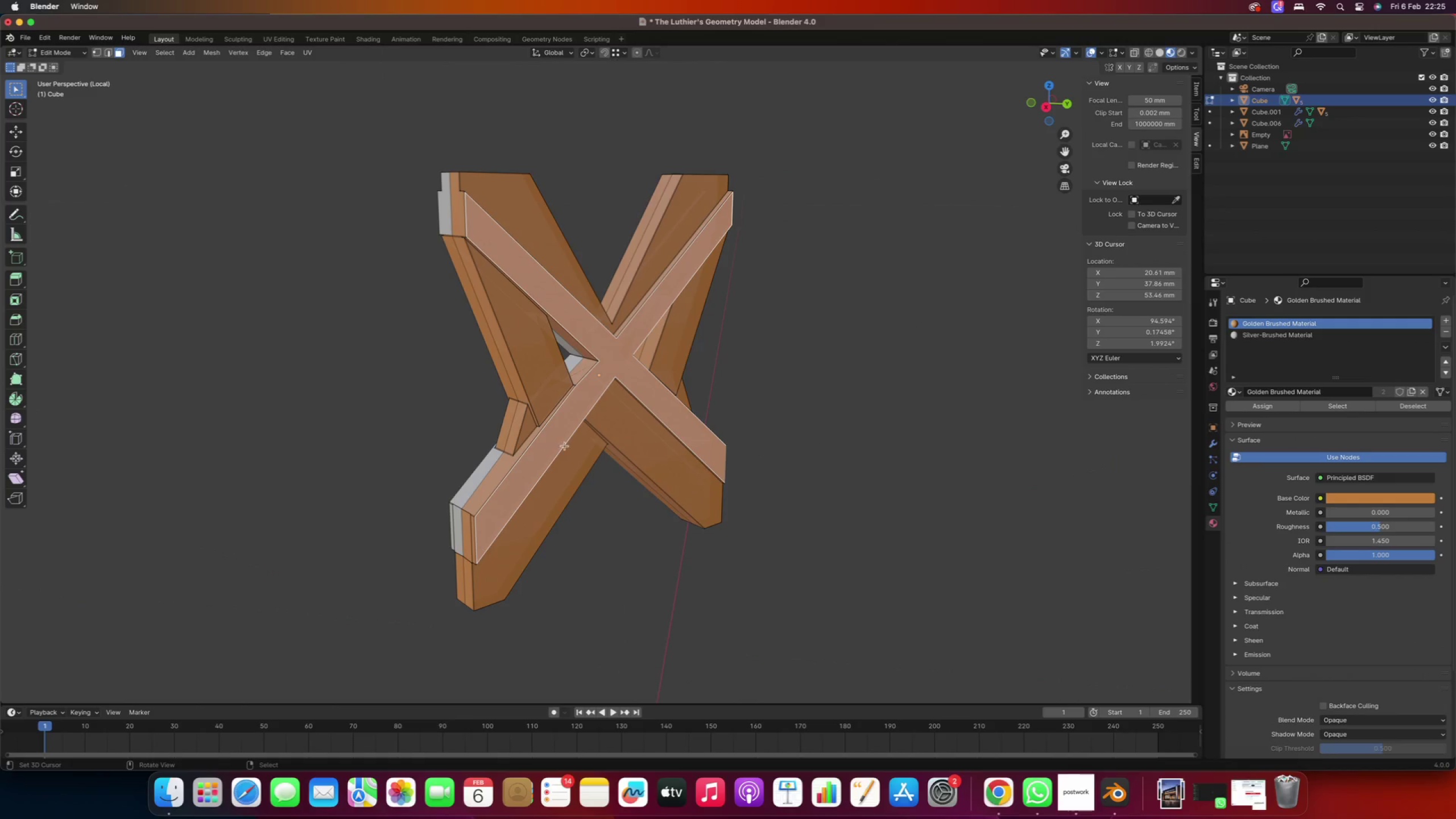 
scroll: coordinate [497, 502], scroll_direction: up, amount: 11.0
 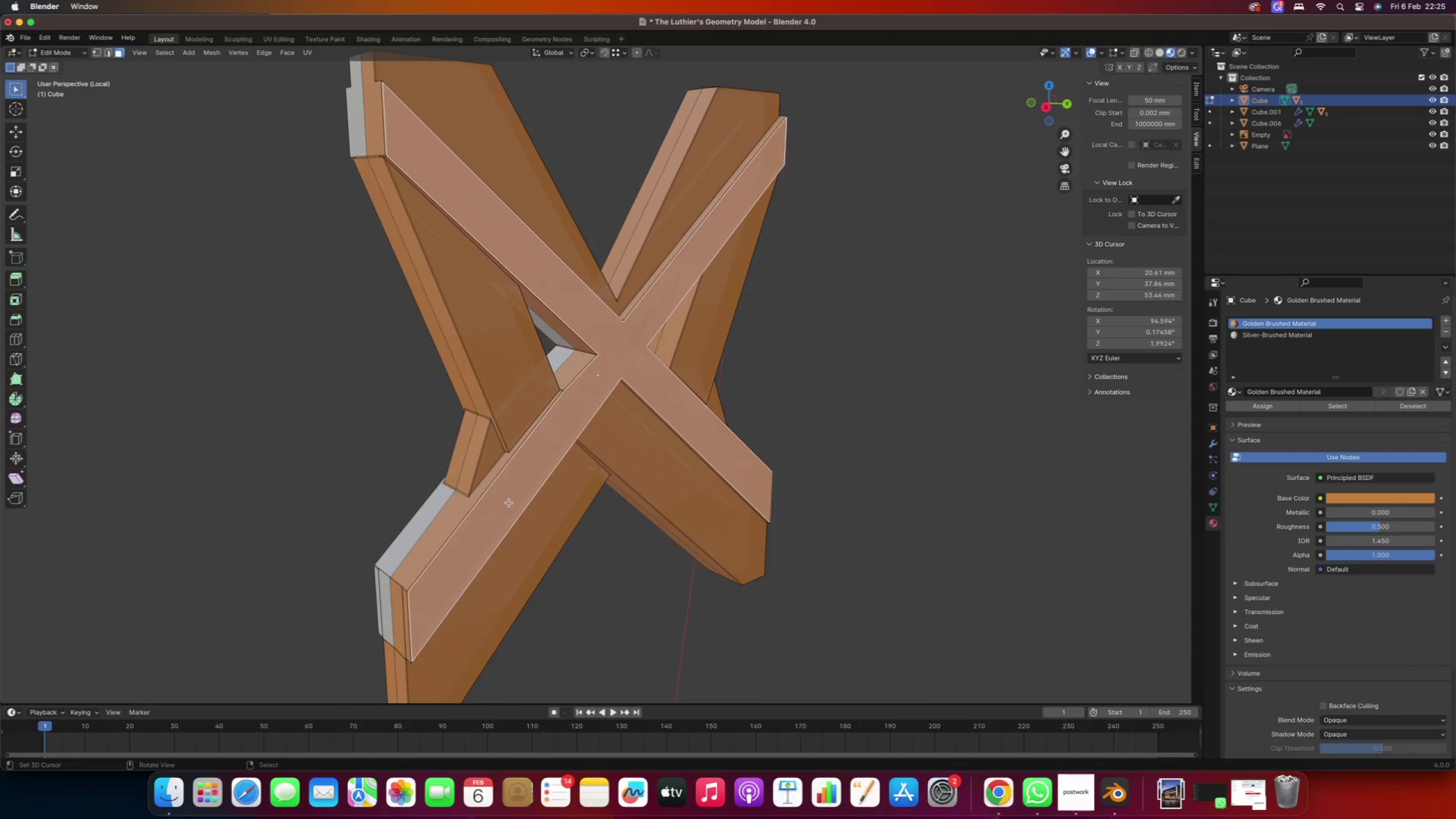 
hold_key(key=ShiftRight, duration=0.83)
right_click([489, 550])
 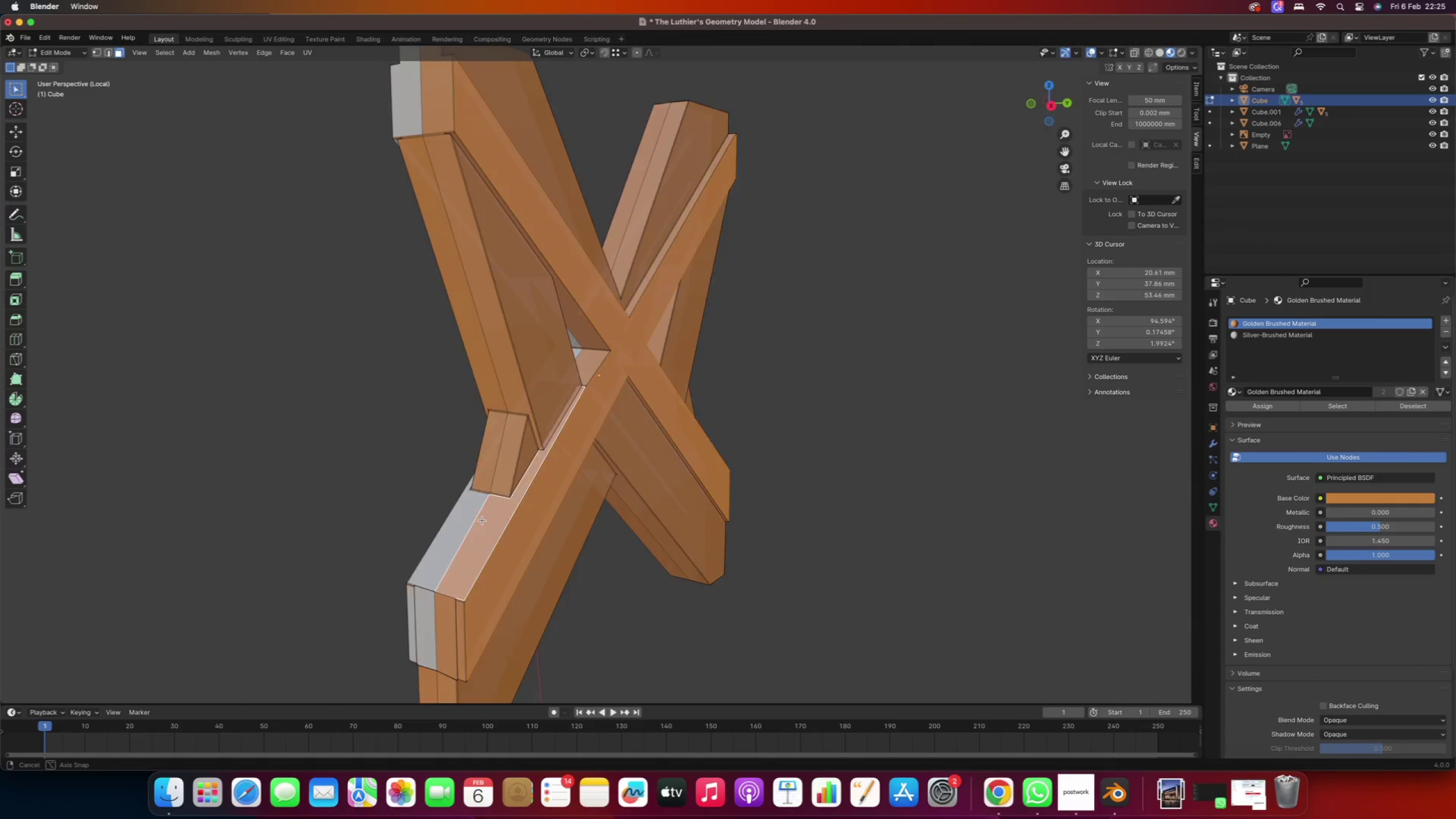 
hold_key(key=ShiftRight, duration=1.62)
right_click([416, 380])
 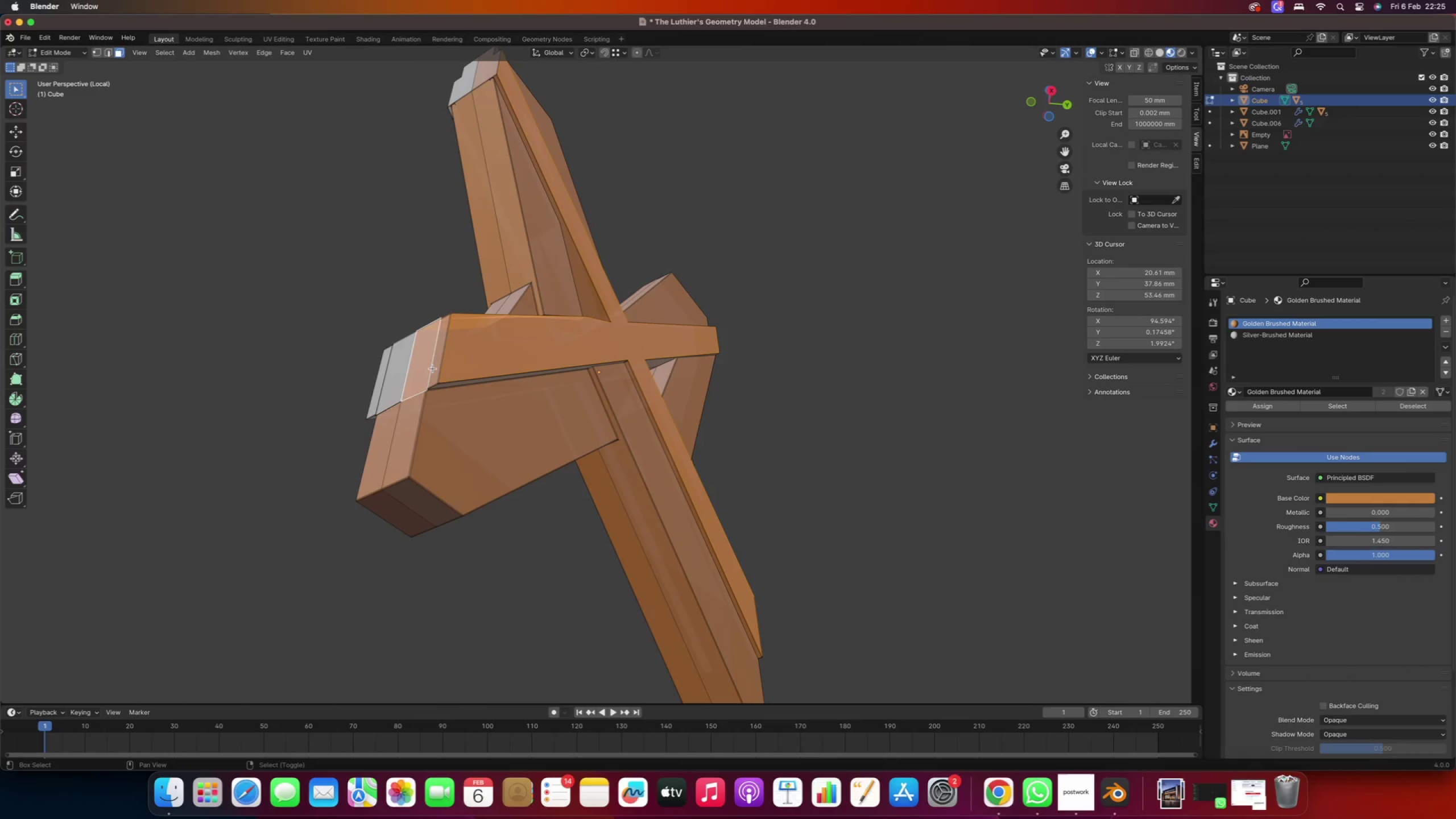 
right_click([434, 368])
 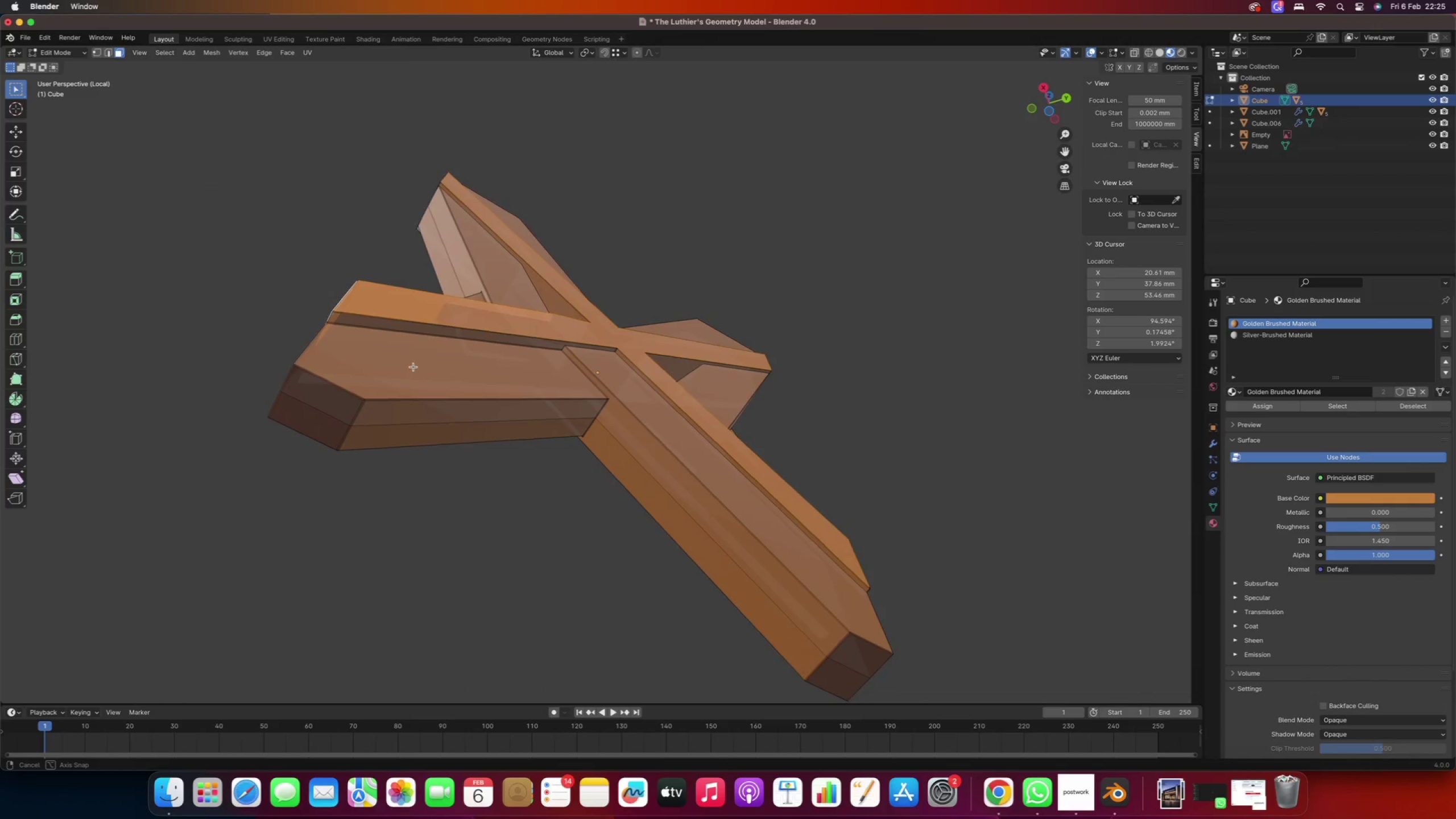 
hold_key(key=ShiftRight, duration=2.51)
right_click([435, 328])
 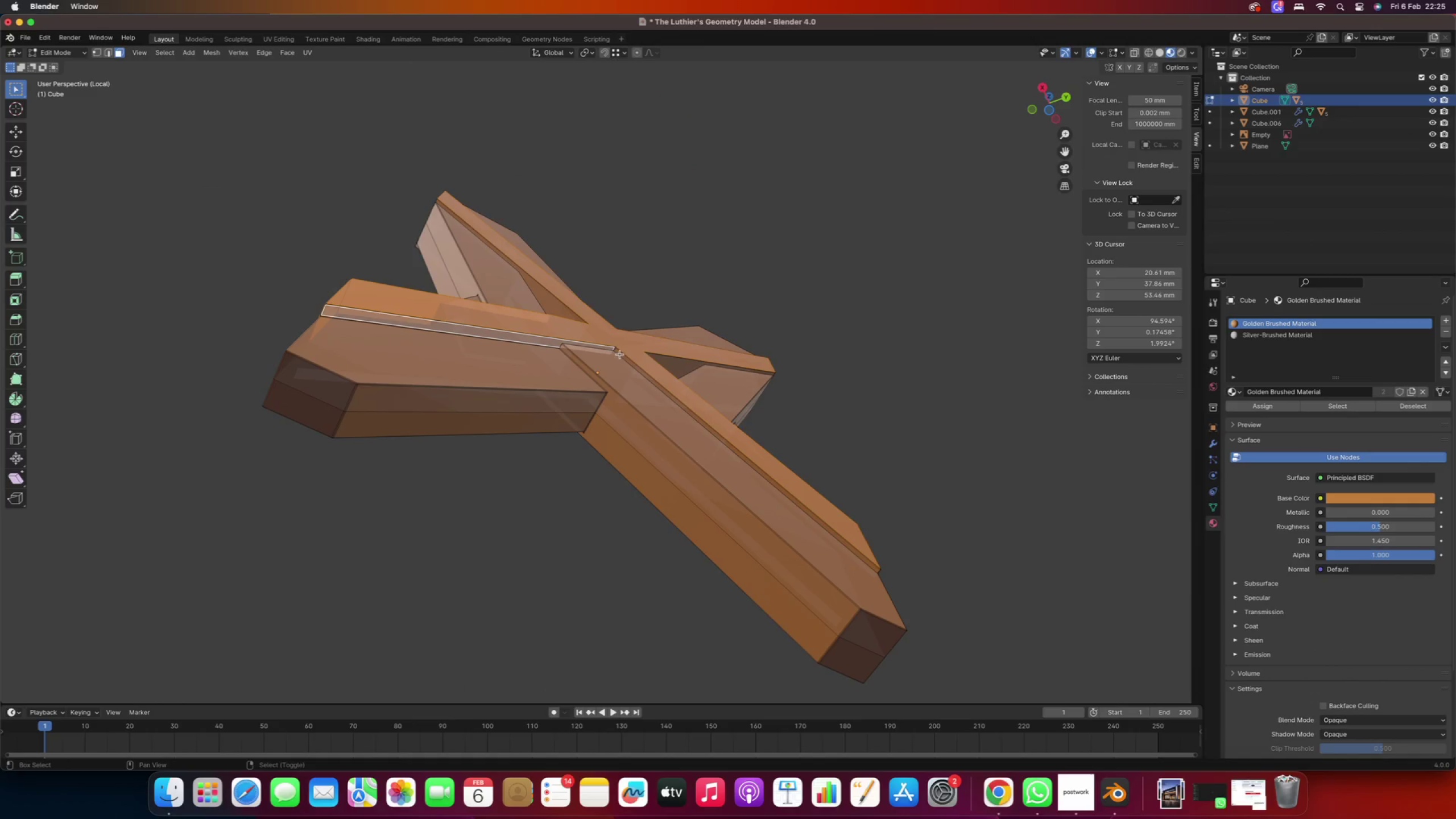 
right_click([622, 354])
 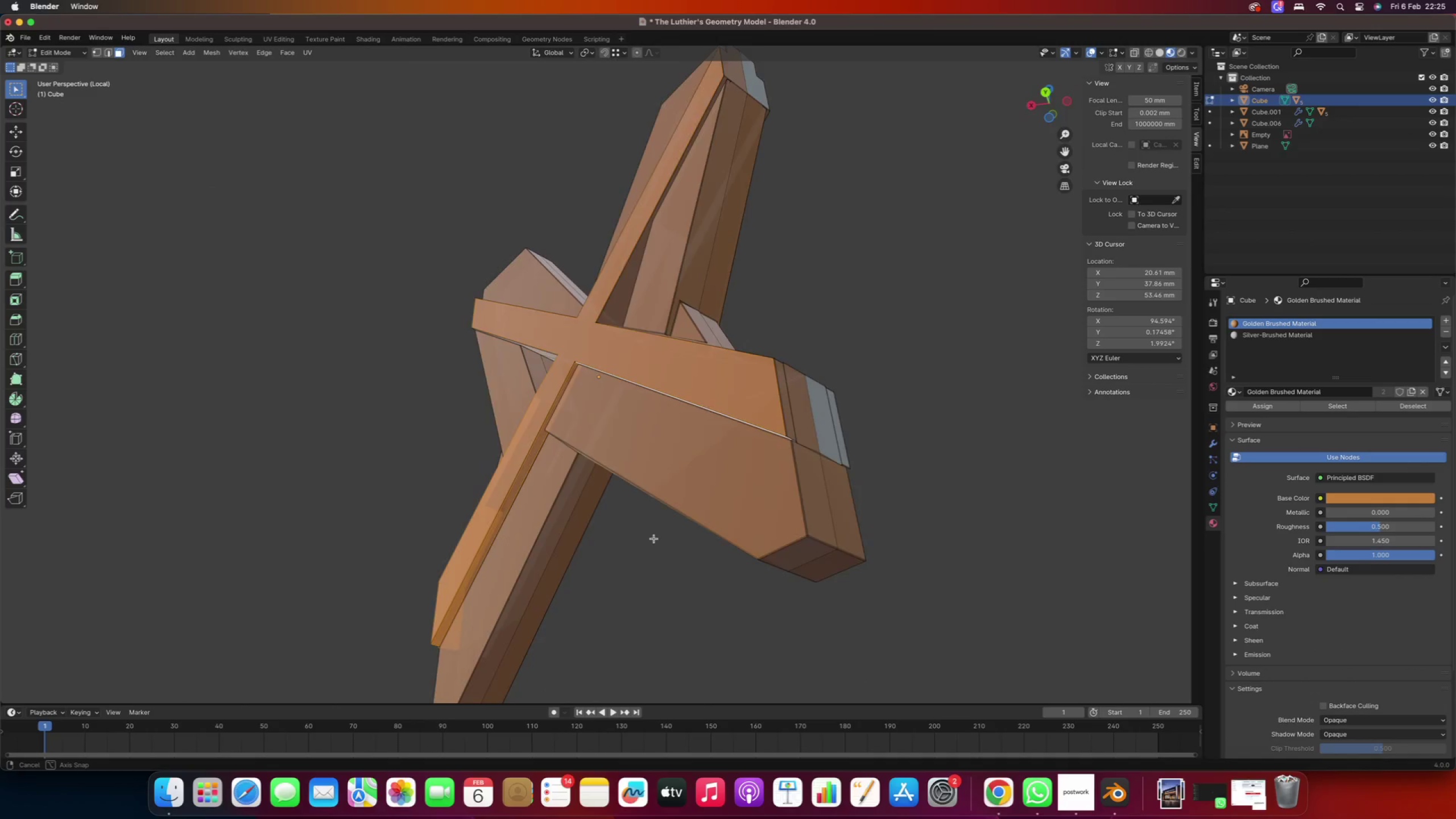 
hold_key(key=ShiftRight, duration=1.15)
double_click([760, 479])
 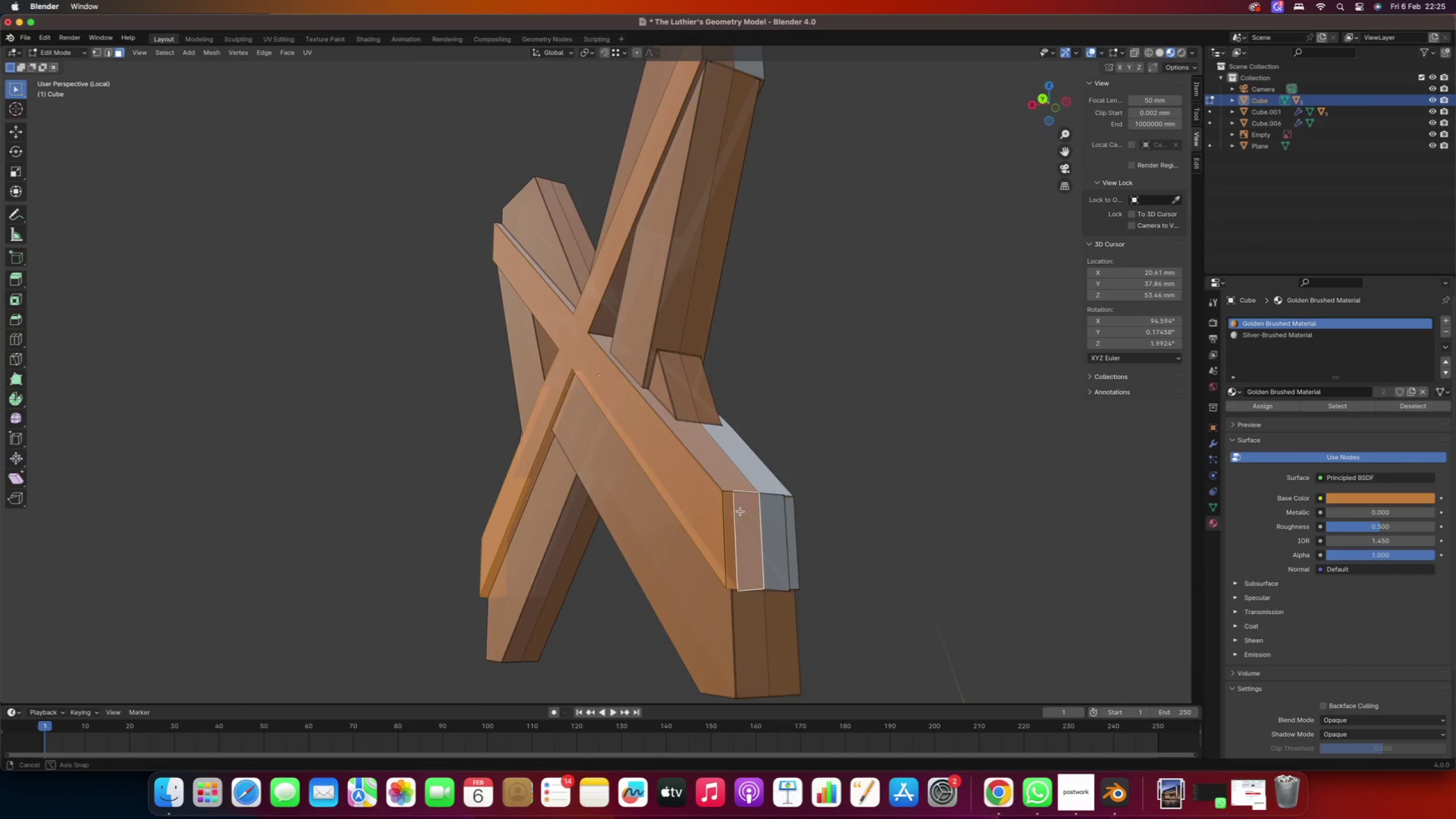 
hold_key(key=ShiftRight, duration=0.75)
right_click([674, 529])
 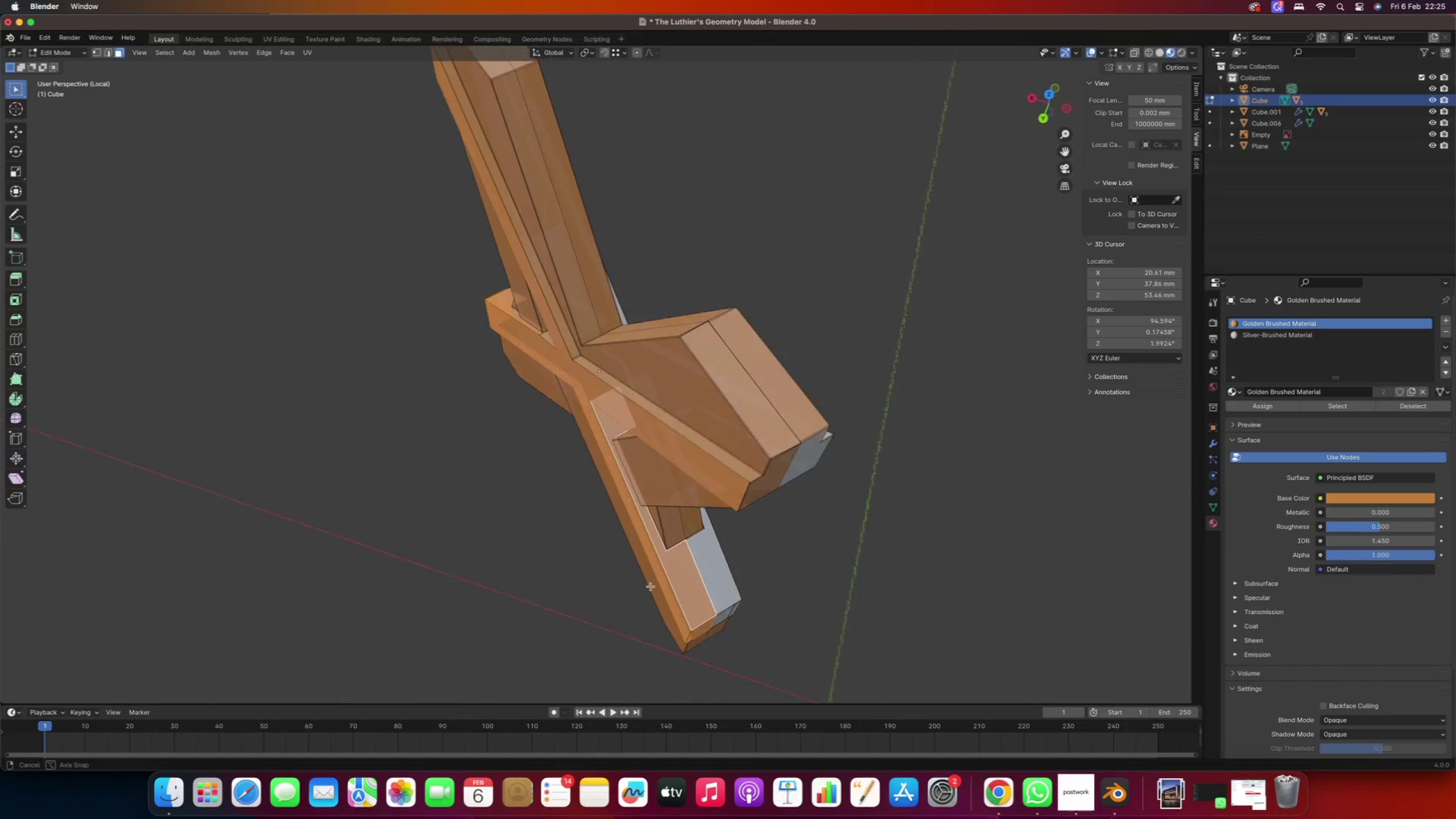 
hold_key(key=ShiftRight, duration=2.1)
right_click([688, 483])
 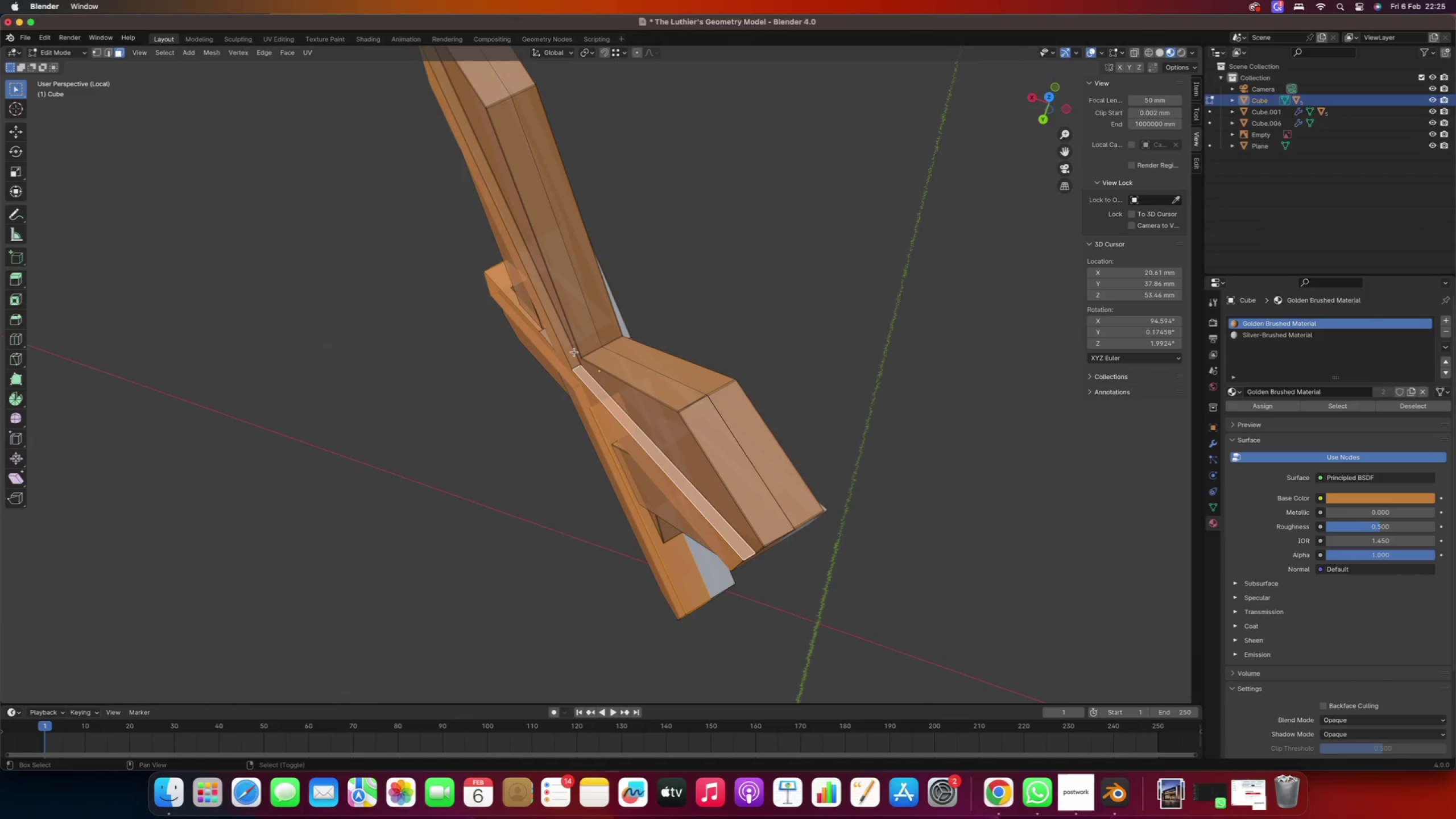 
right_click([570, 350])
 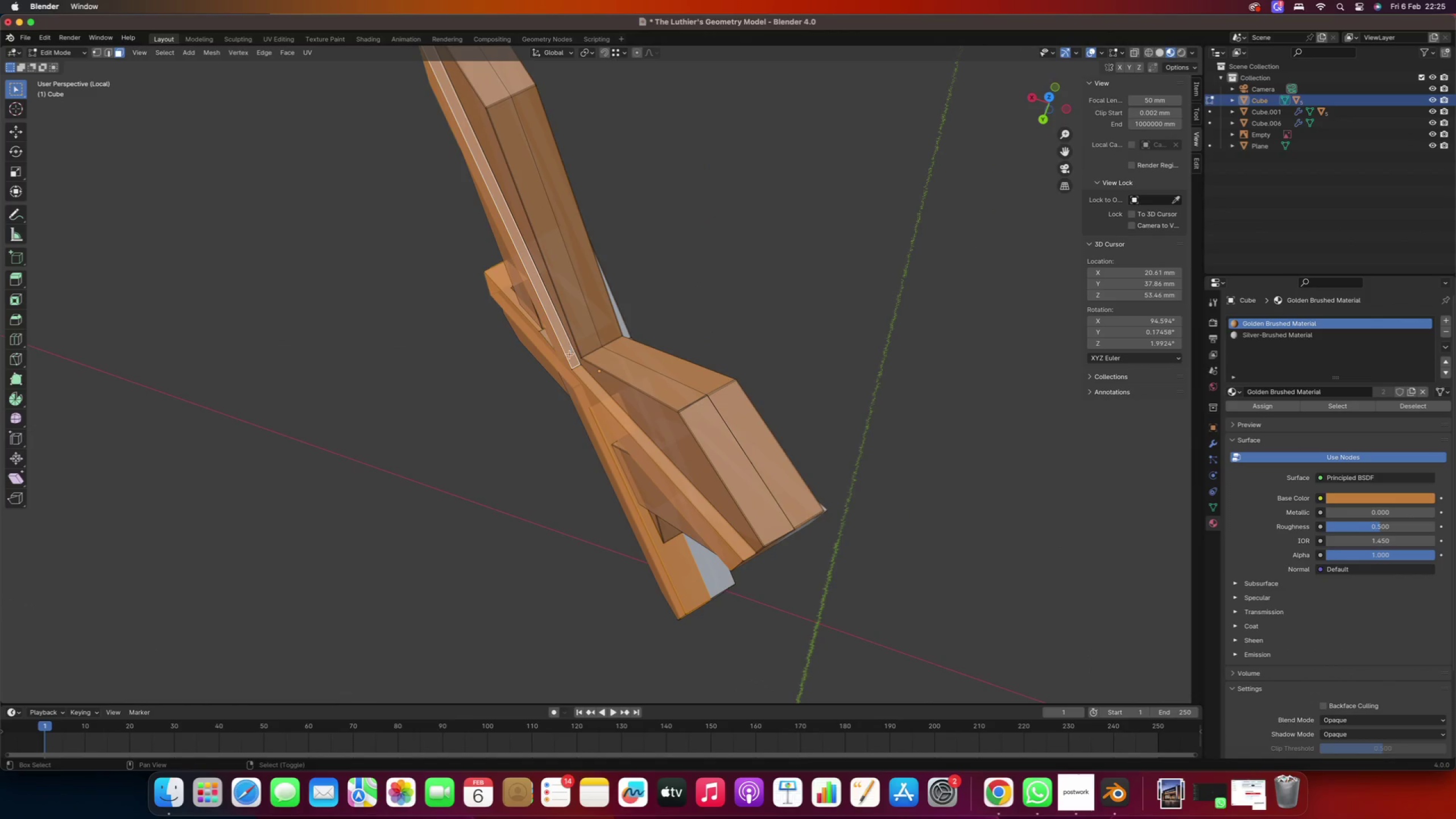 
hold_key(key=ShiftRight, duration=0.56)
 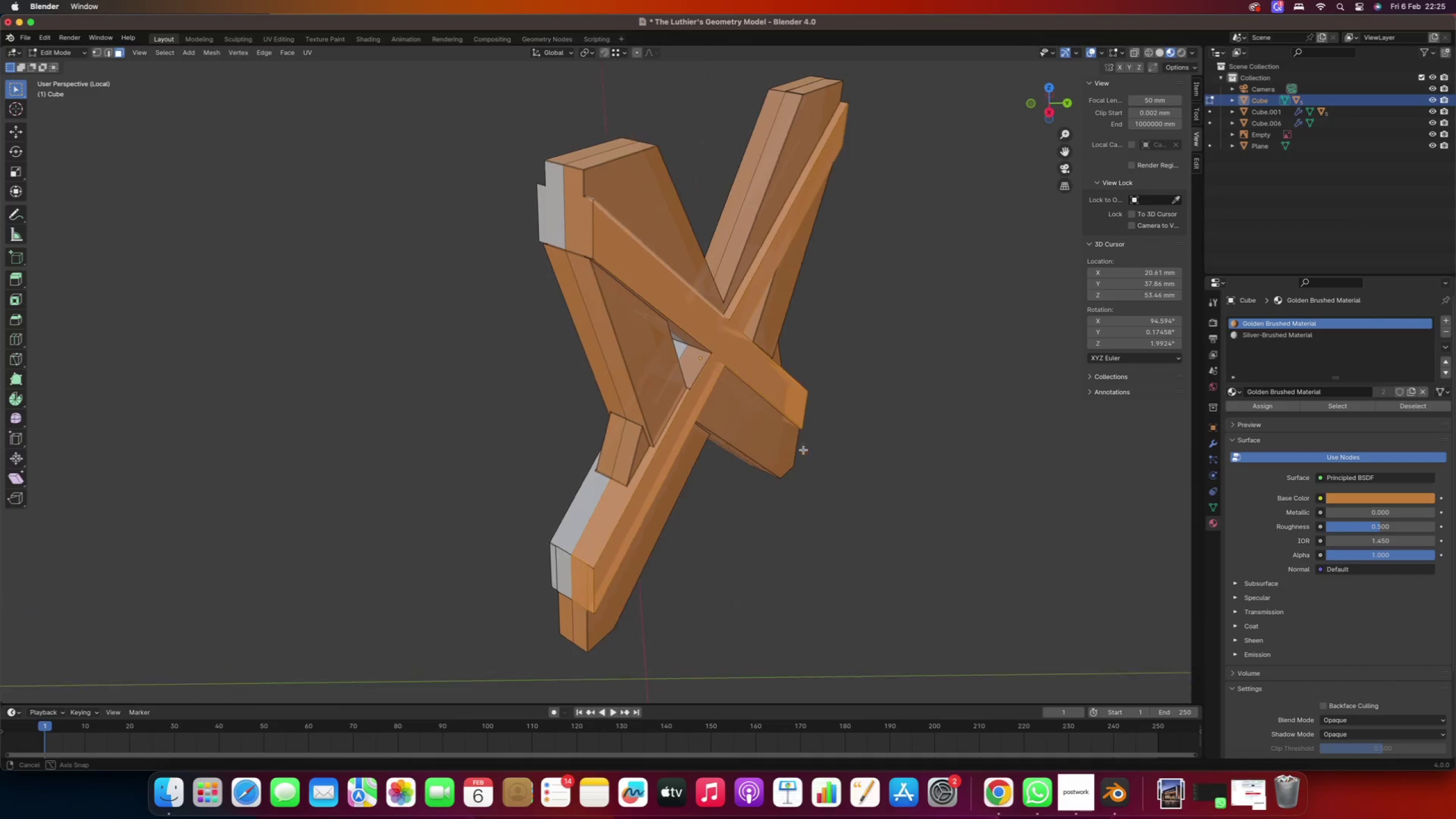 
hold_key(key=ShiftRight, duration=0.48)
 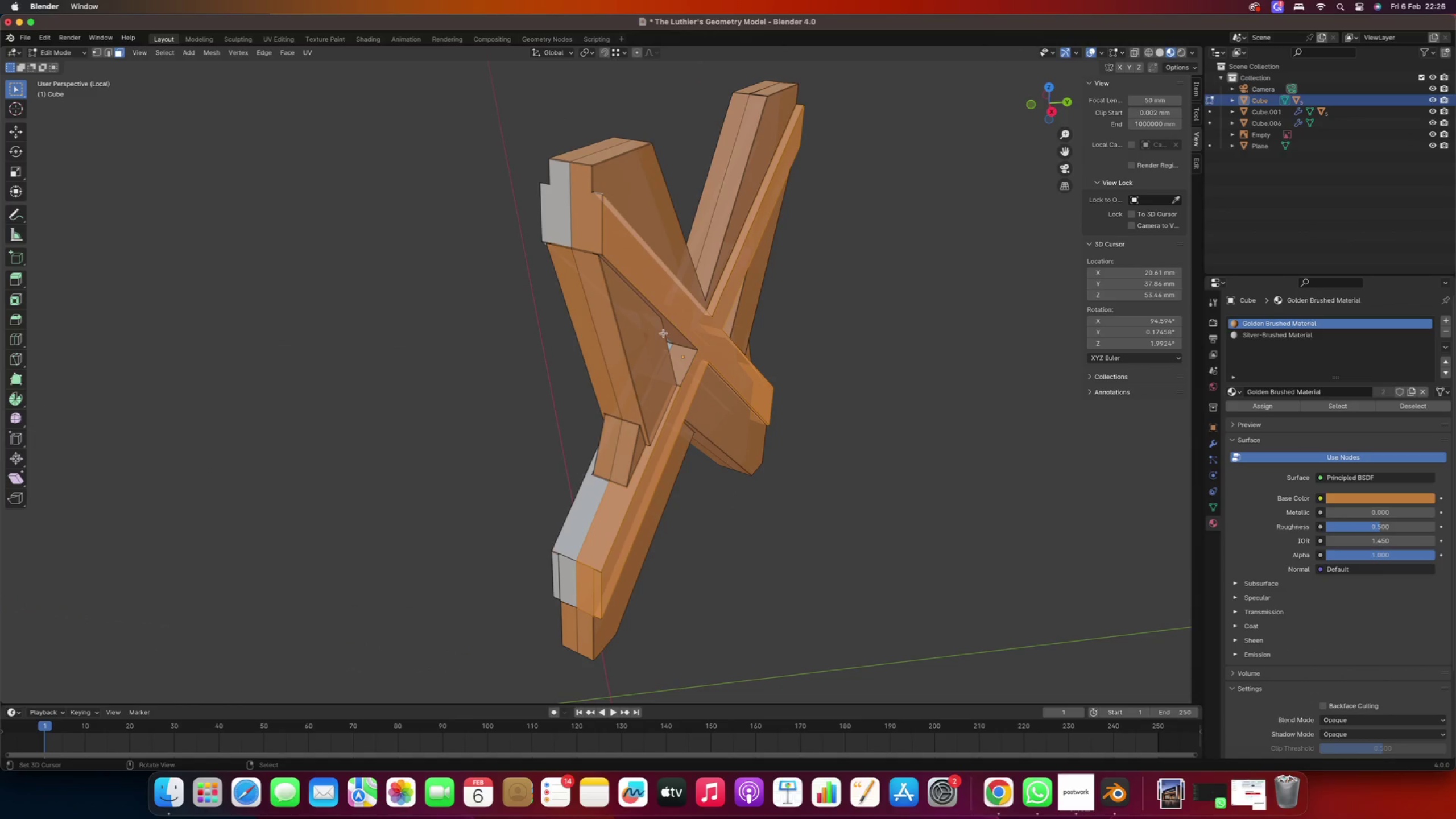 
hold_key(key=ShiftRight, duration=3.1)
right_click([676, 329])
 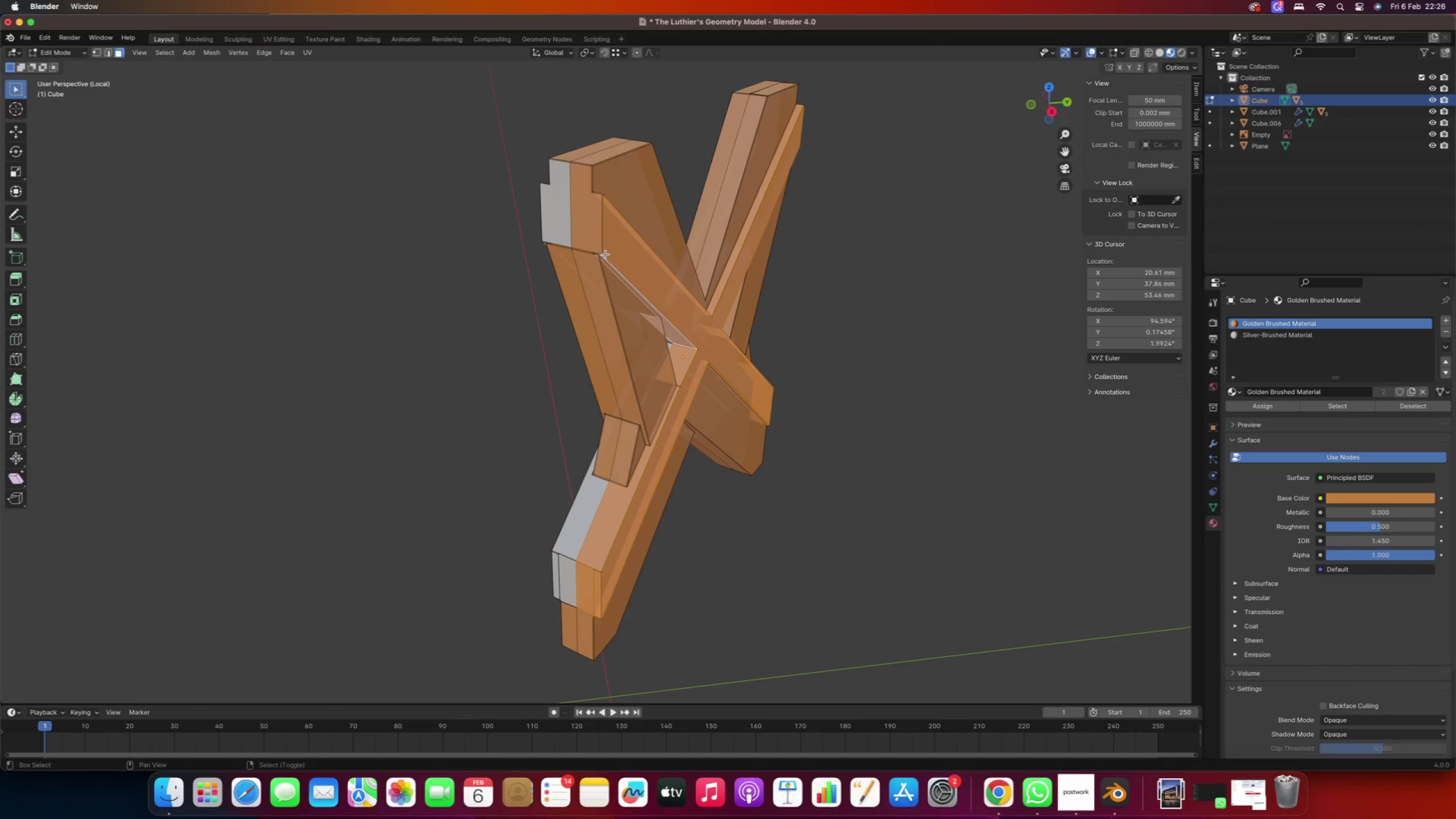 
right_click([585, 231])
 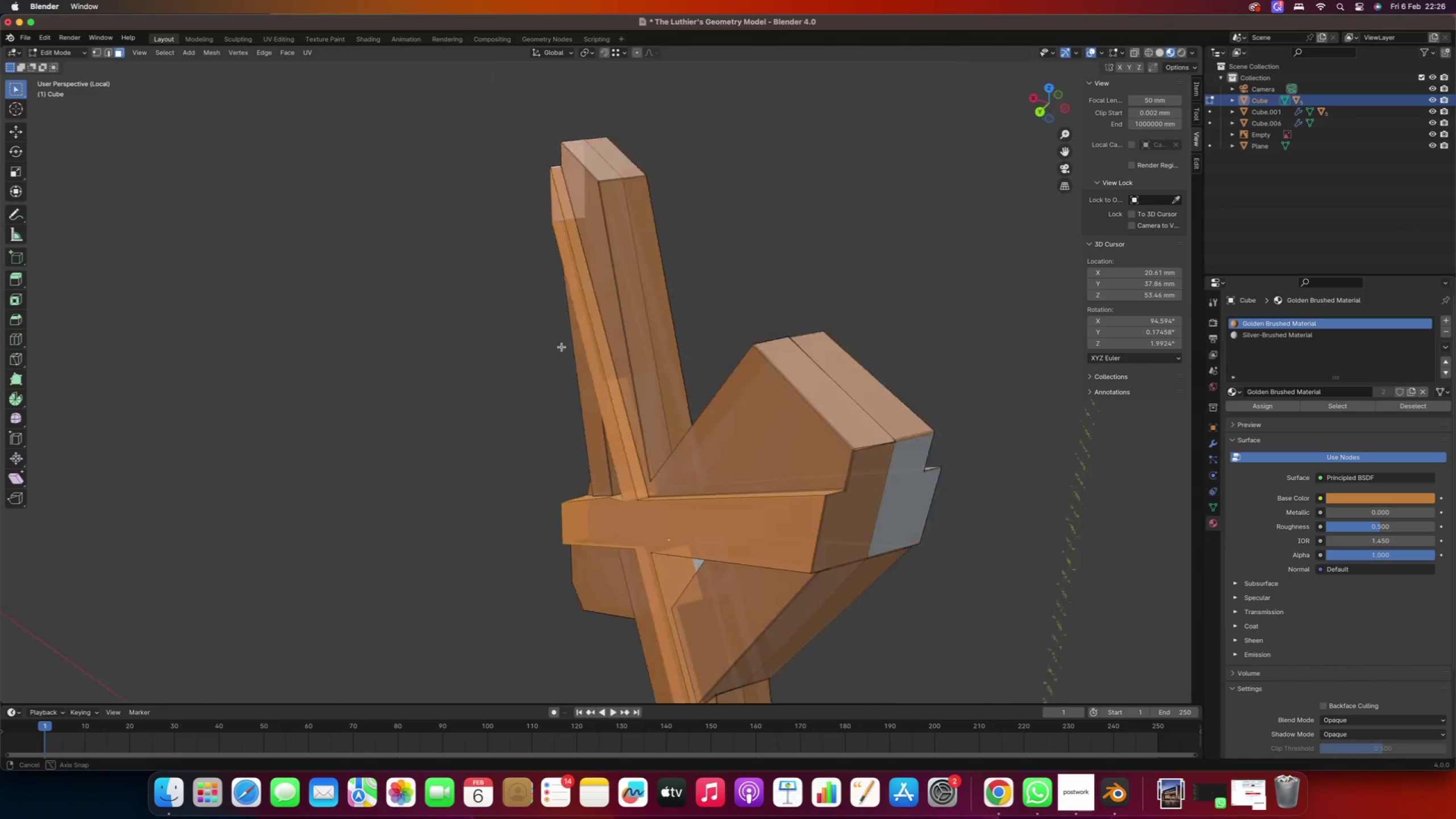 
hold_key(key=ShiftRight, duration=0.47)
 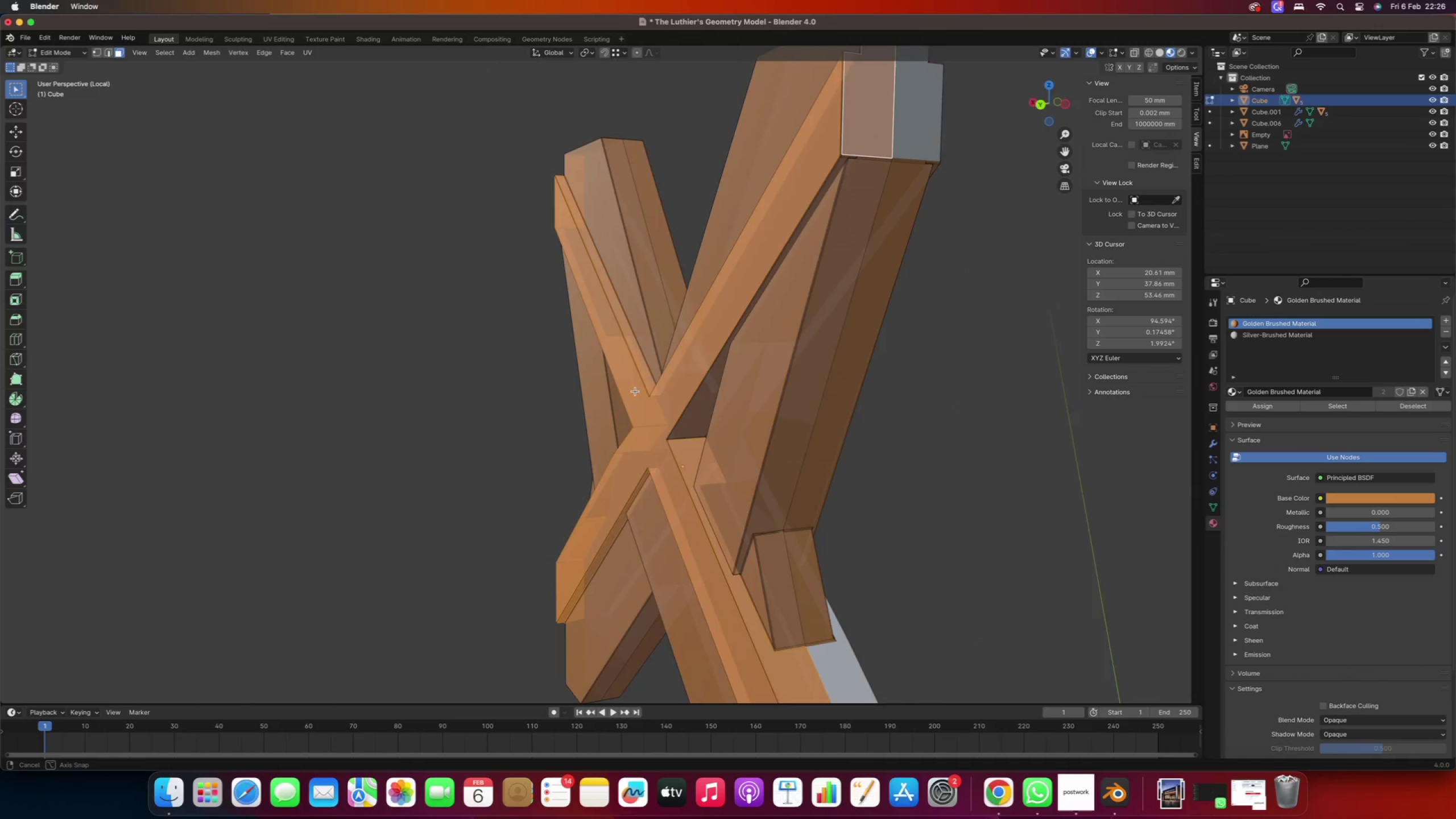 
hold_key(key=ShiftRight, duration=1.98)
right_click([714, 402])
 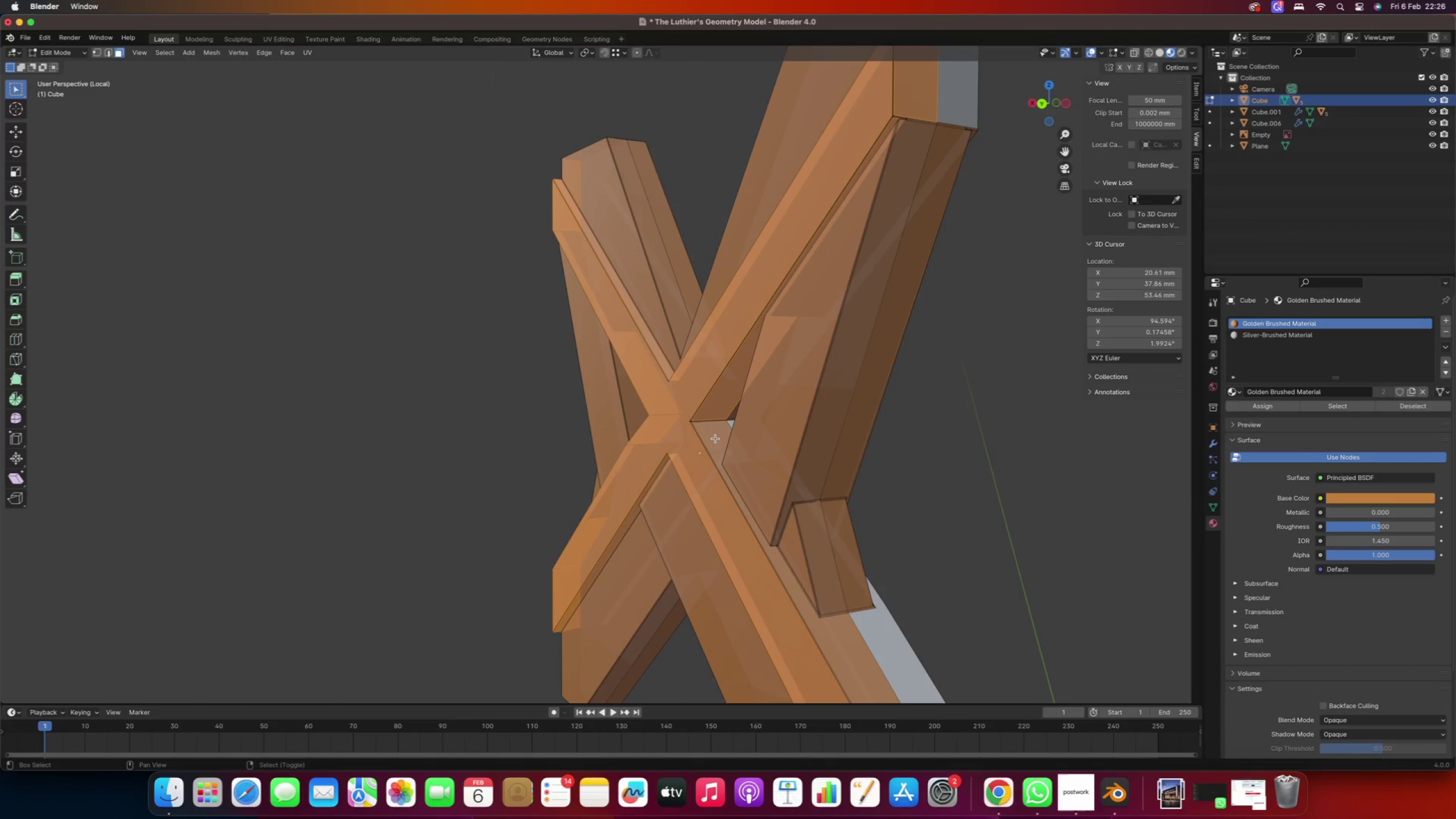 
right_click([715, 439])
 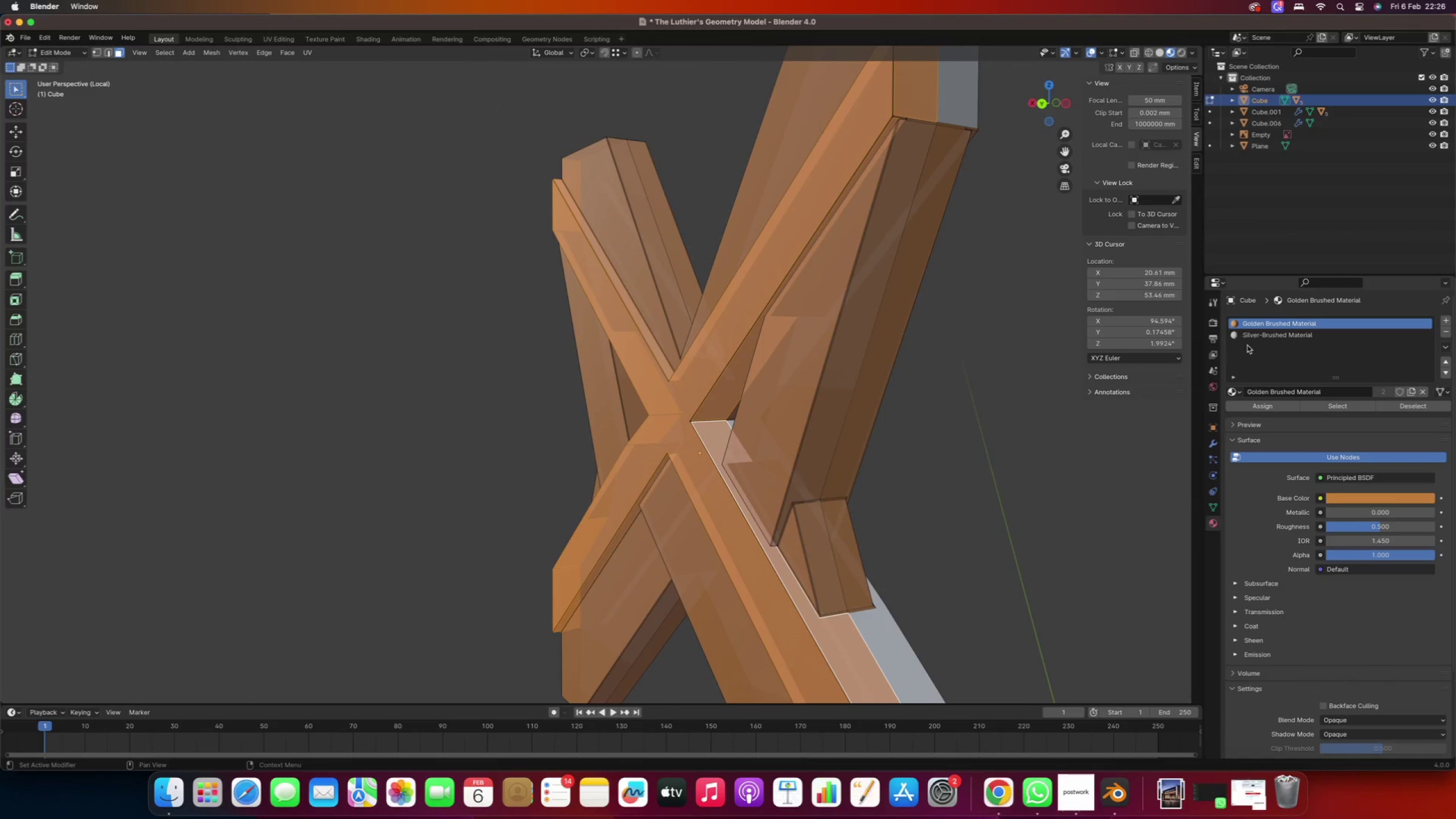 
left_click([1253, 339])
 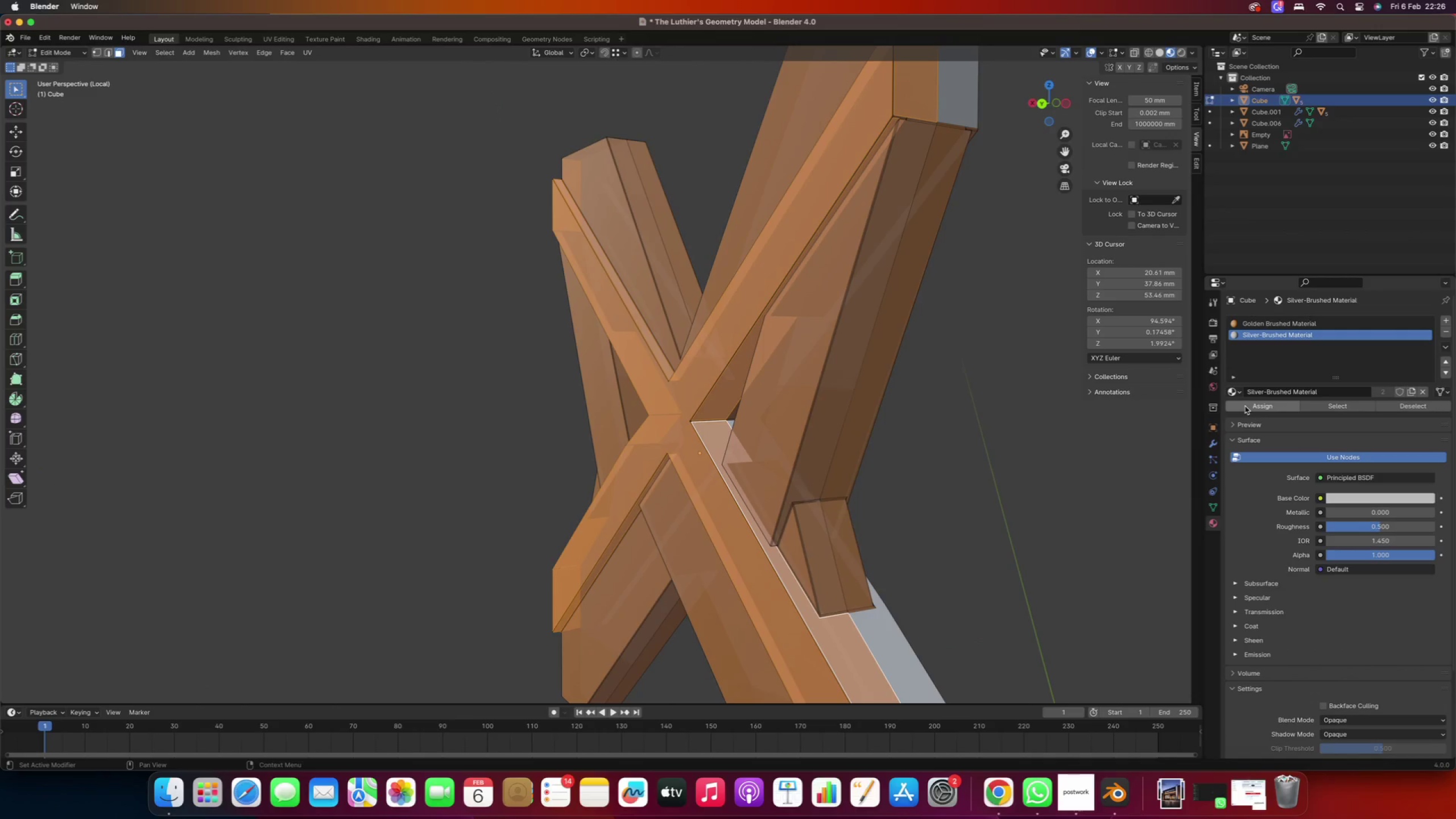 
left_click([1245, 406])
 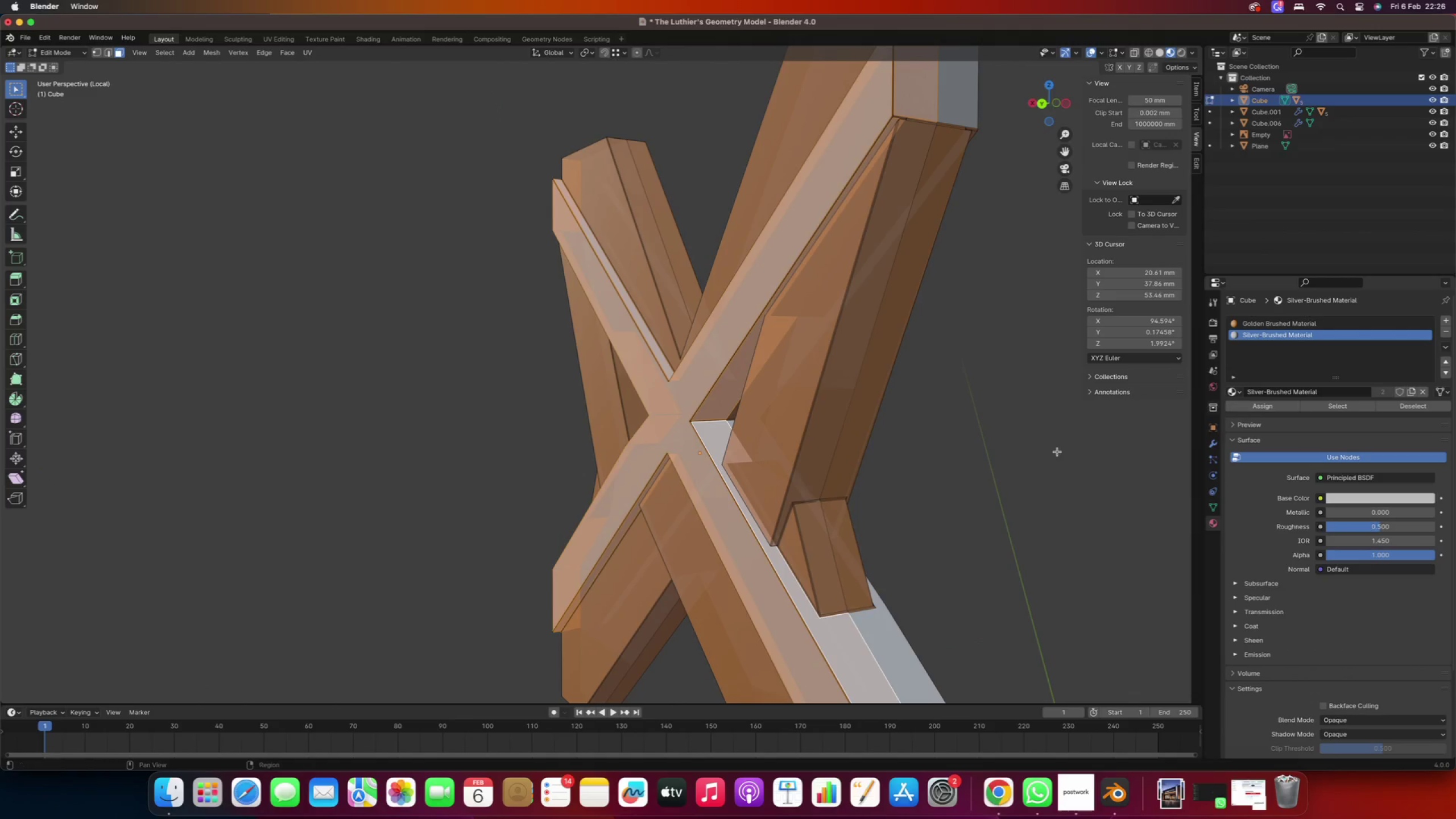 
scroll: coordinate [756, 465], scroll_direction: down, amount: 2.0
 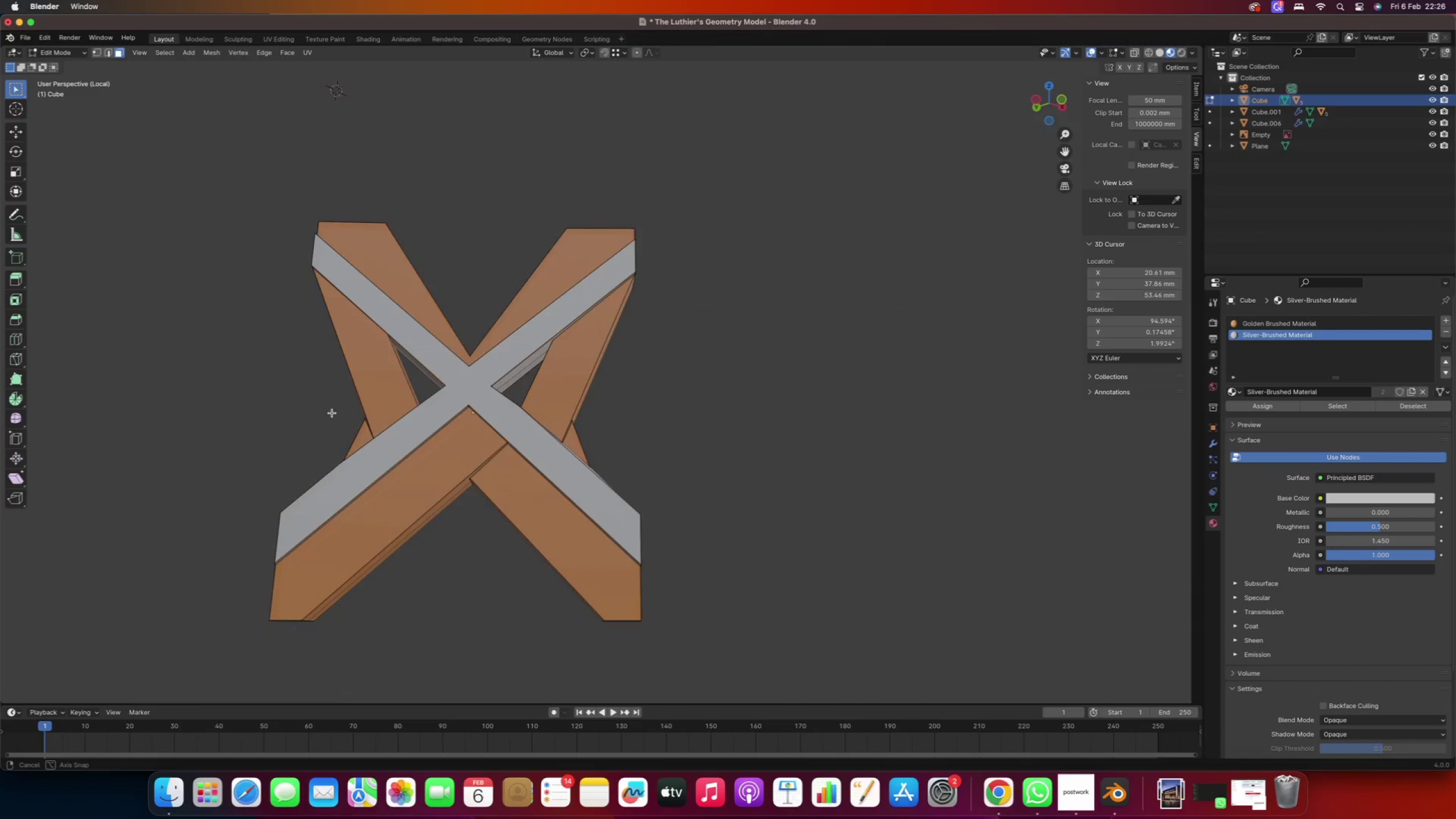 
wait(11.54)
 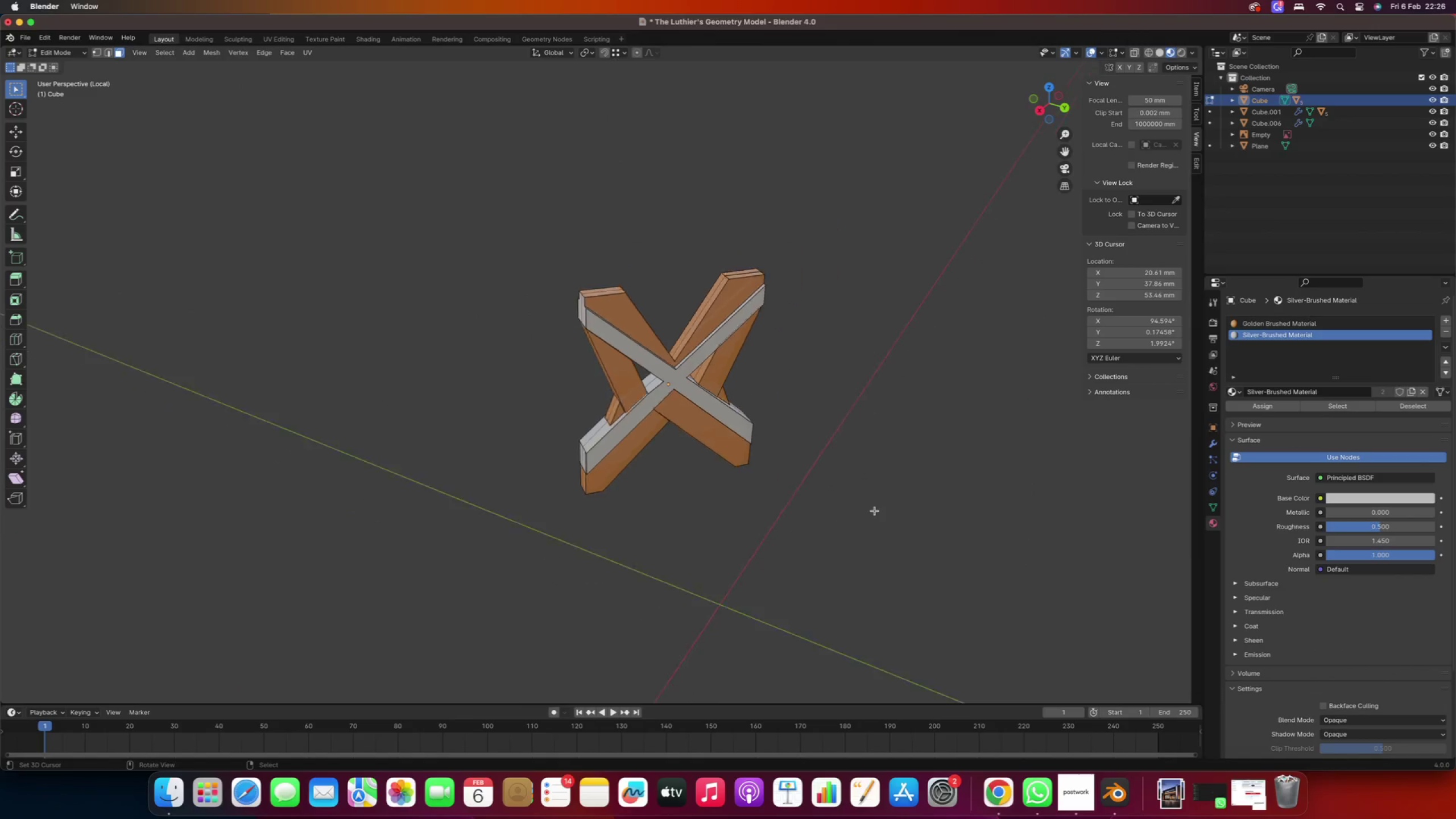 
key(Slash)
 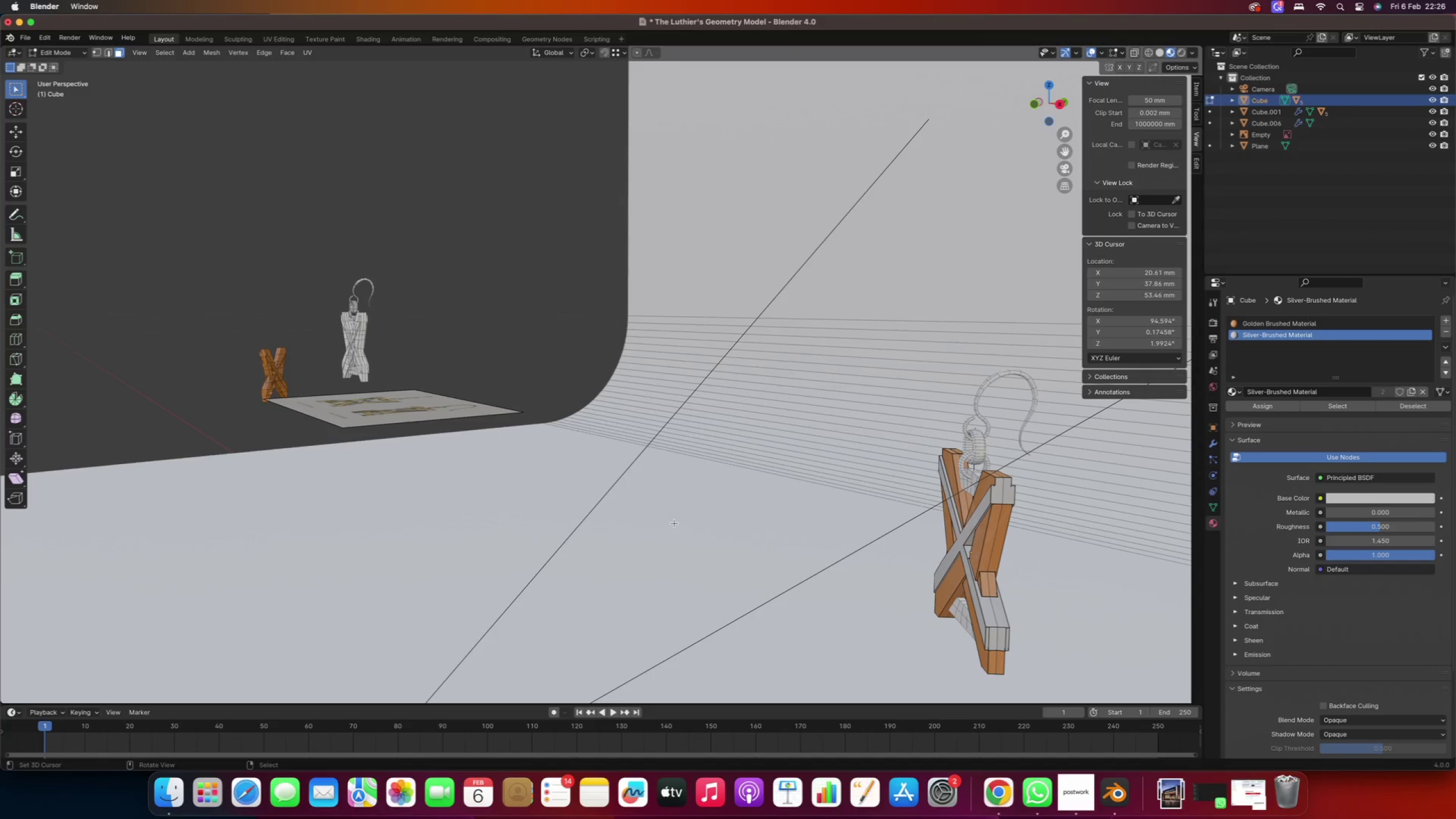 
scroll: coordinate [875, 511], scroll_direction: down, amount: 8.0
 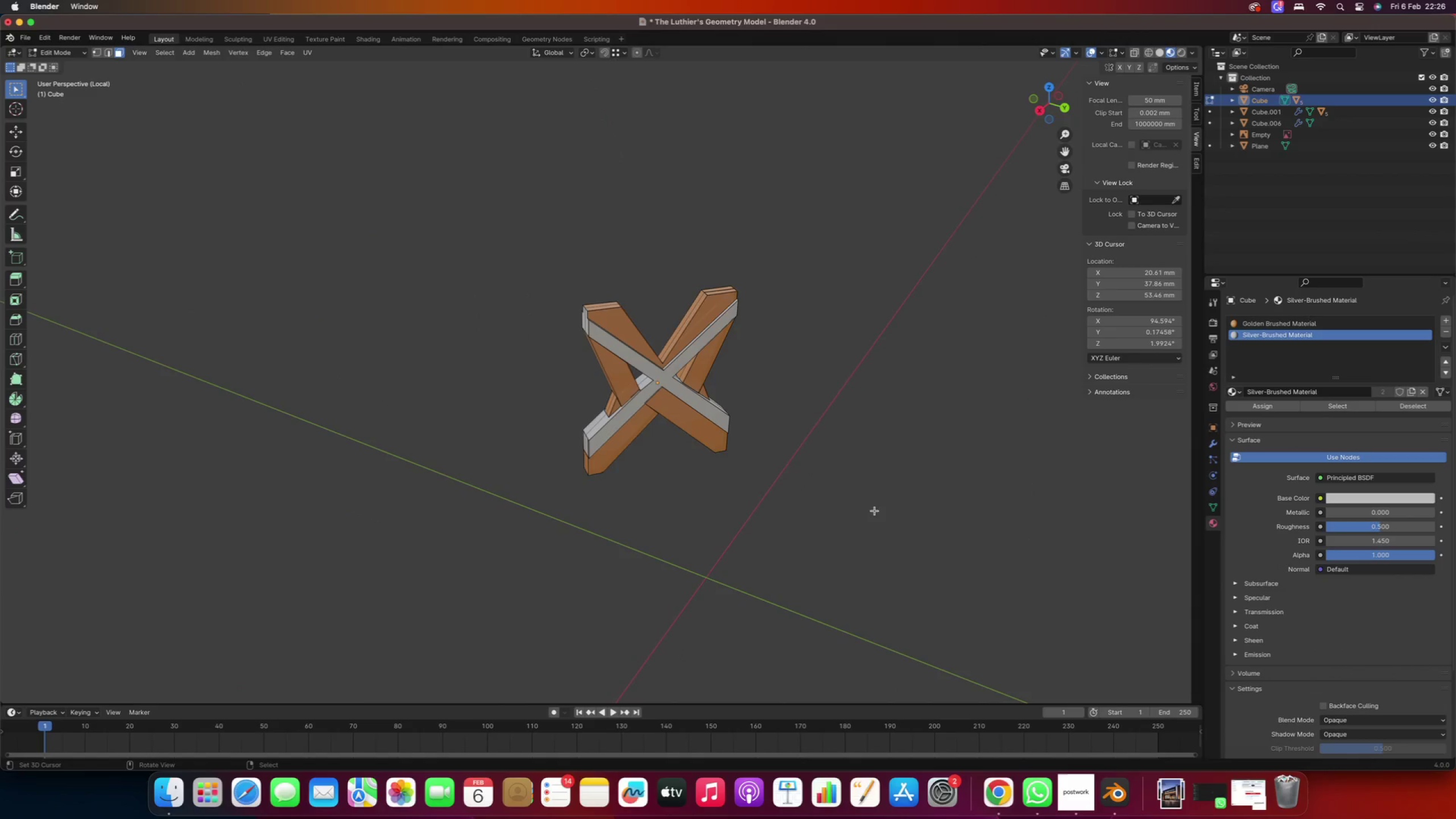 
wait(5.19)
 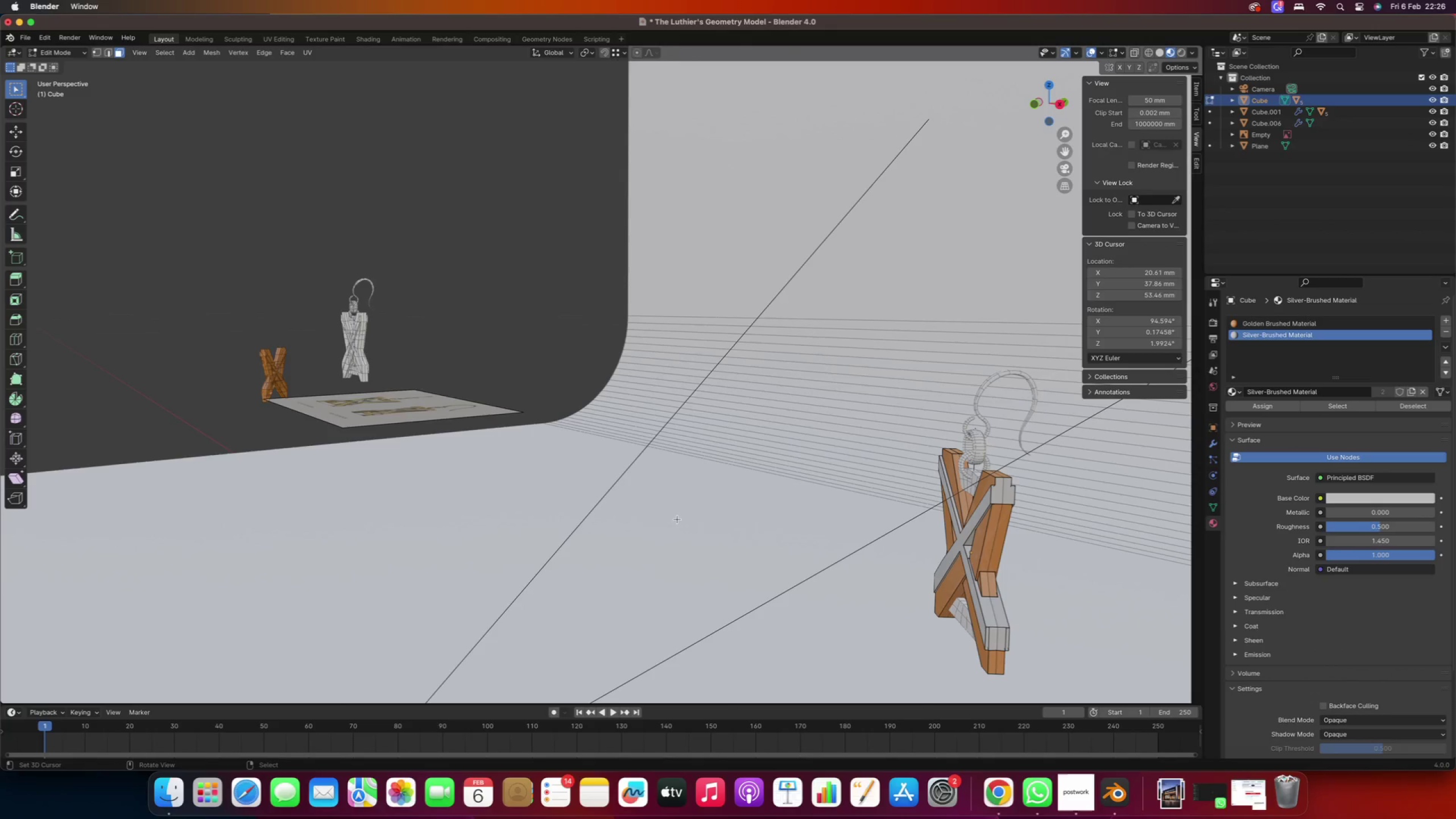 
scroll: coordinate [897, 508], scroll_direction: down, amount: 5.0
 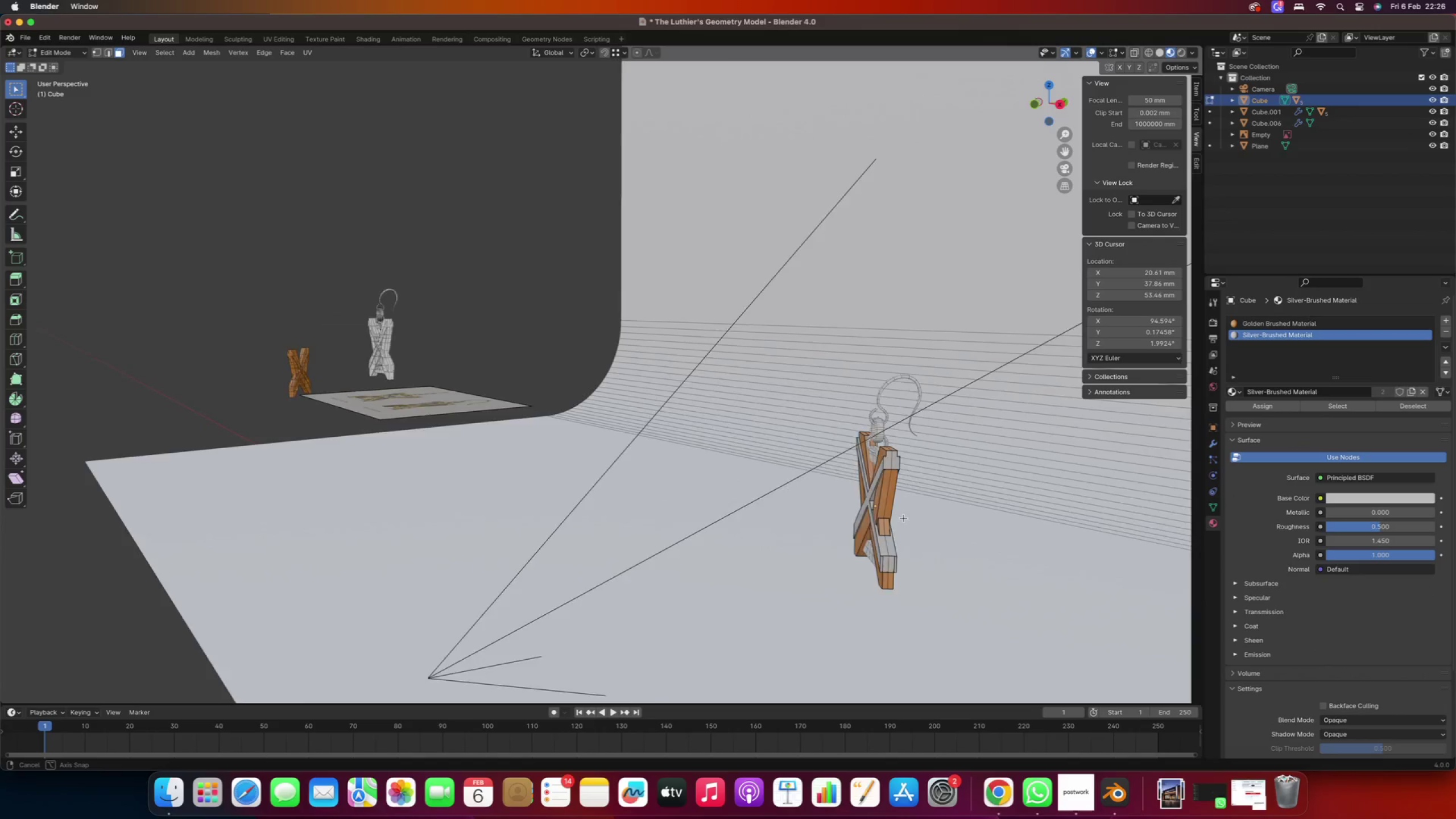 
hold_key(key=ShiftRight, duration=0.74)
 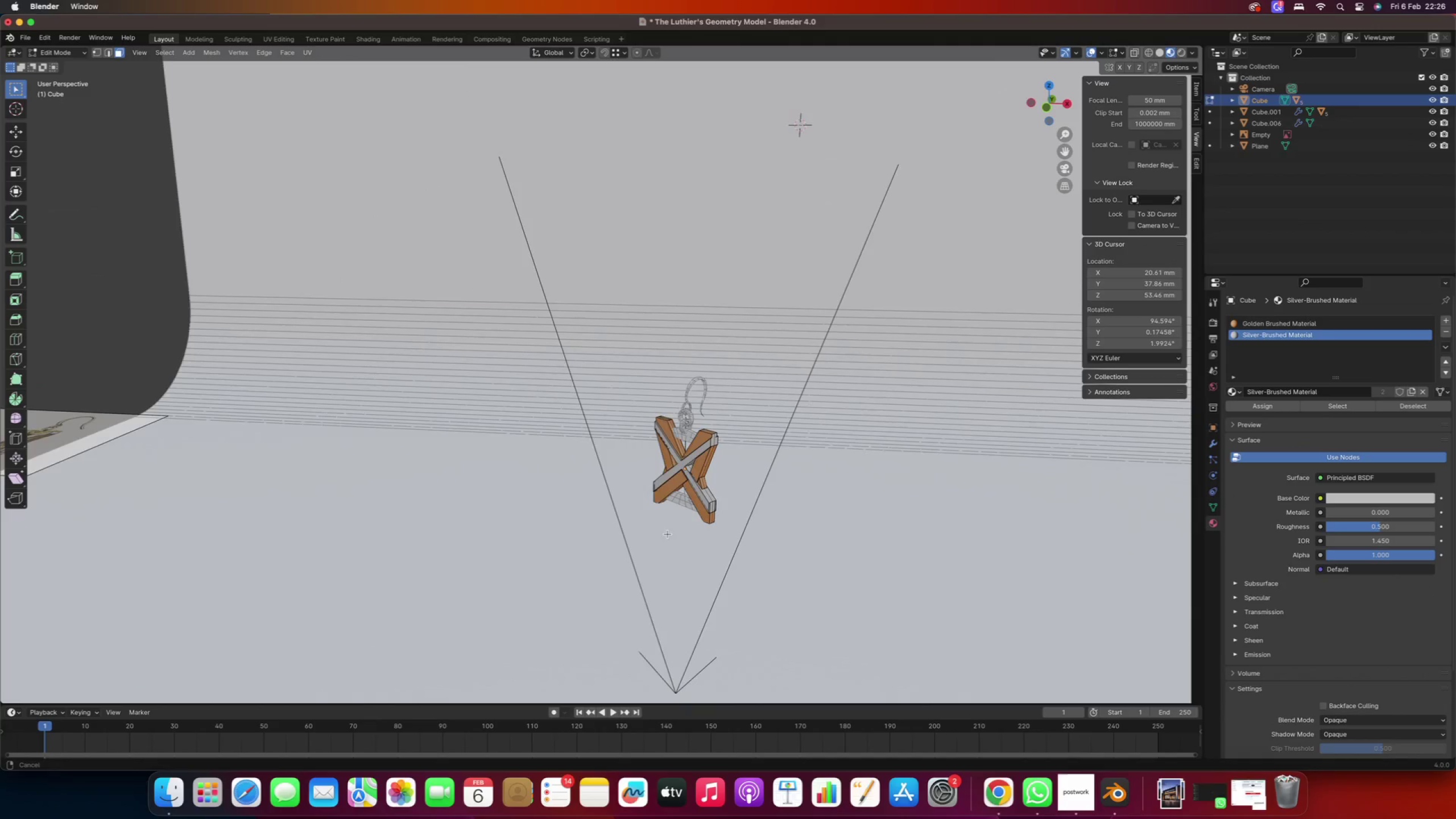 
scroll: coordinate [722, 482], scroll_direction: up, amount: 4.0
 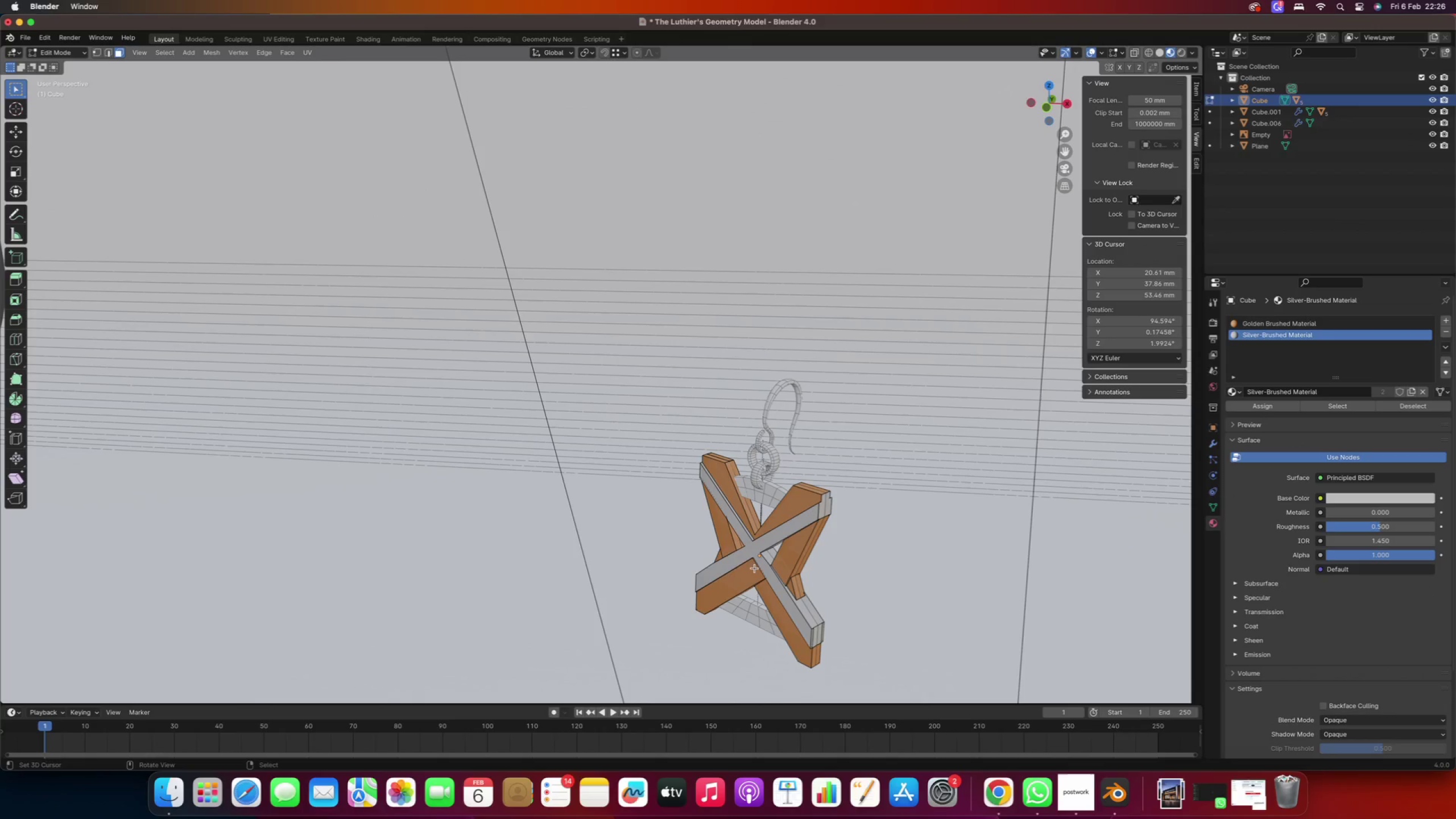 
hold_key(key=ShiftRight, duration=0.64)
 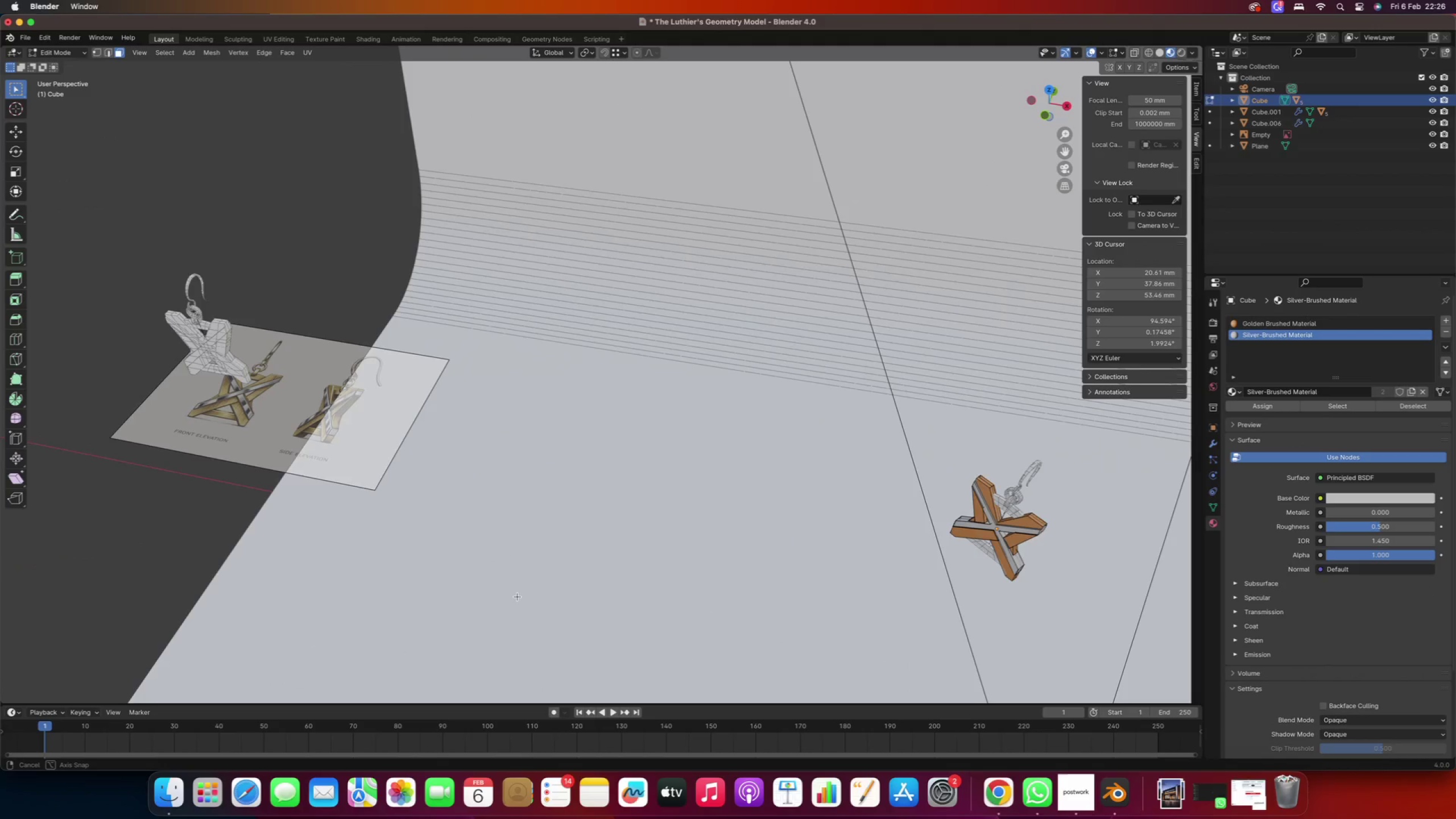 
scroll: coordinate [705, 566], scroll_direction: down, amount: 4.0
 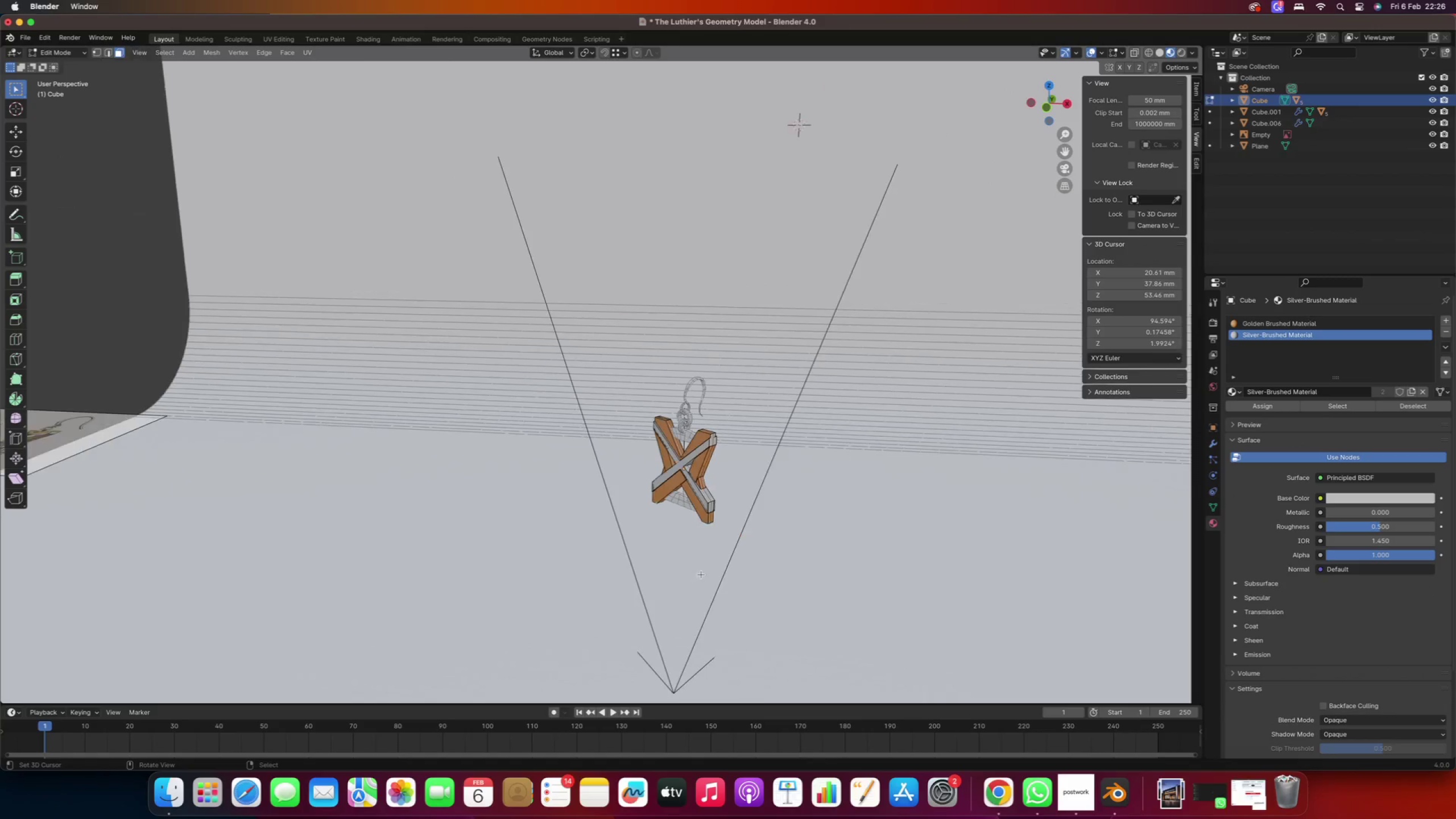 
hold_key(key=ShiftRight, duration=0.5)
 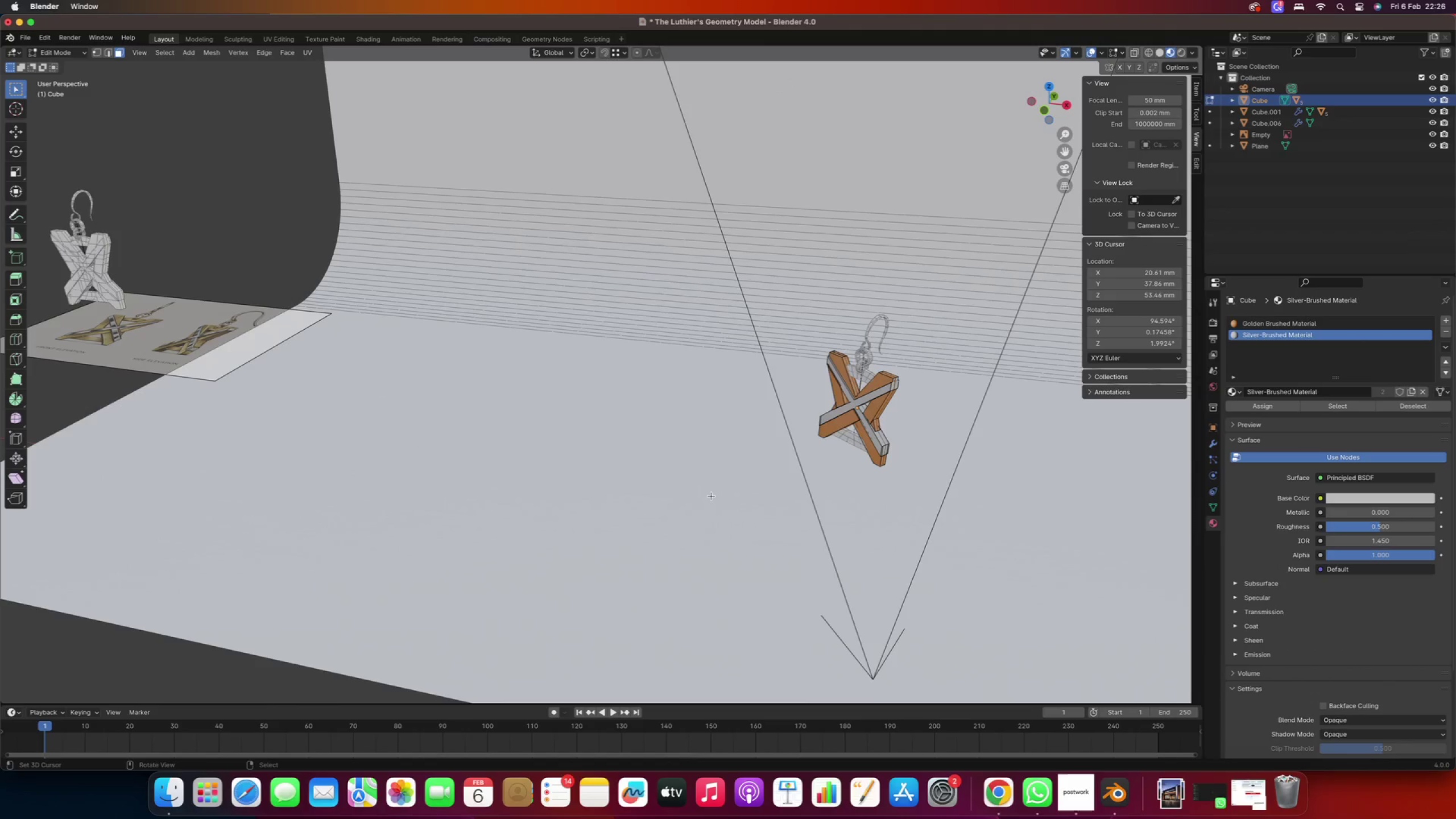 
scroll: coordinate [865, 434], scroll_direction: up, amount: 4.0
 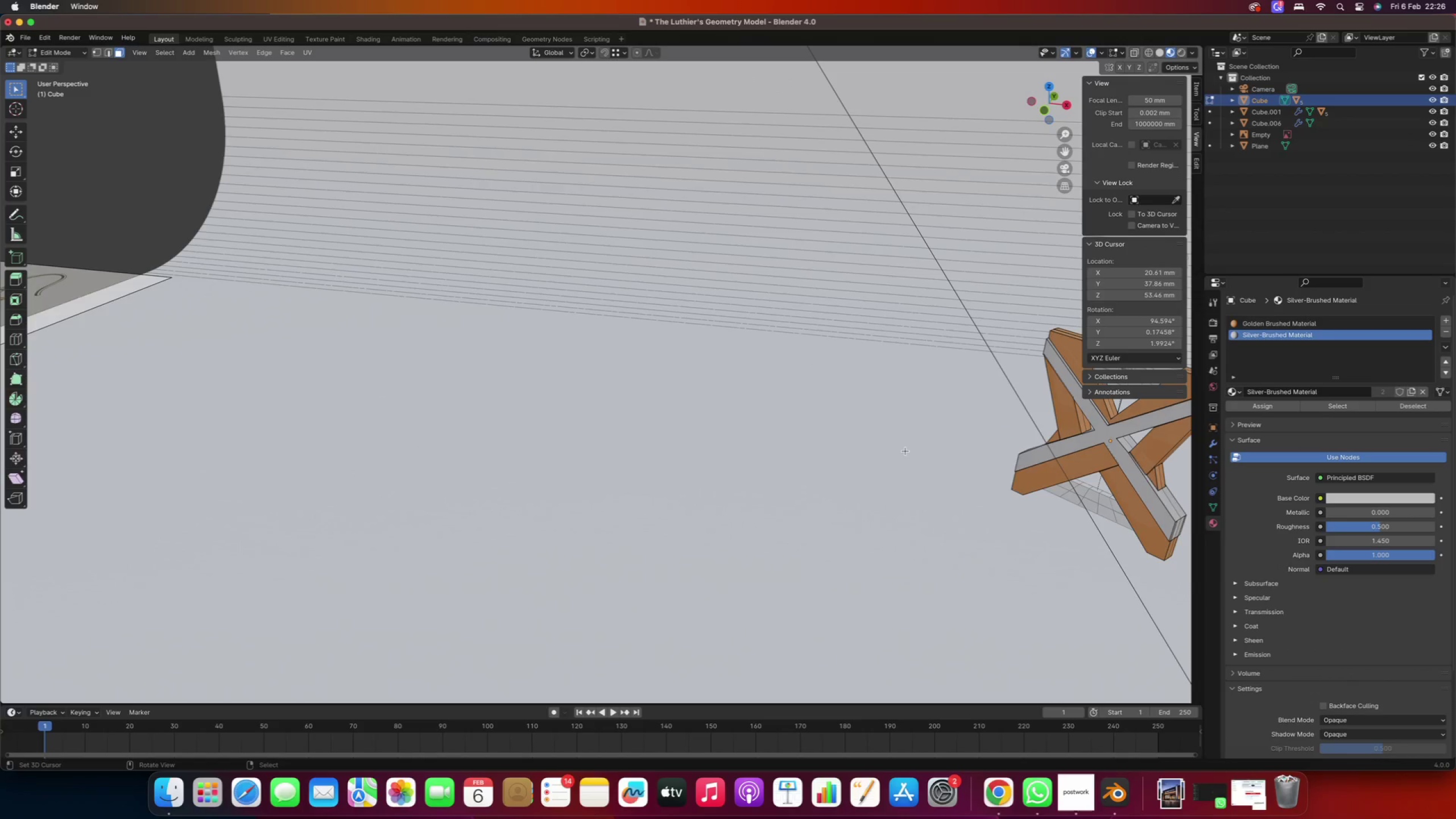 
key(Tab)
 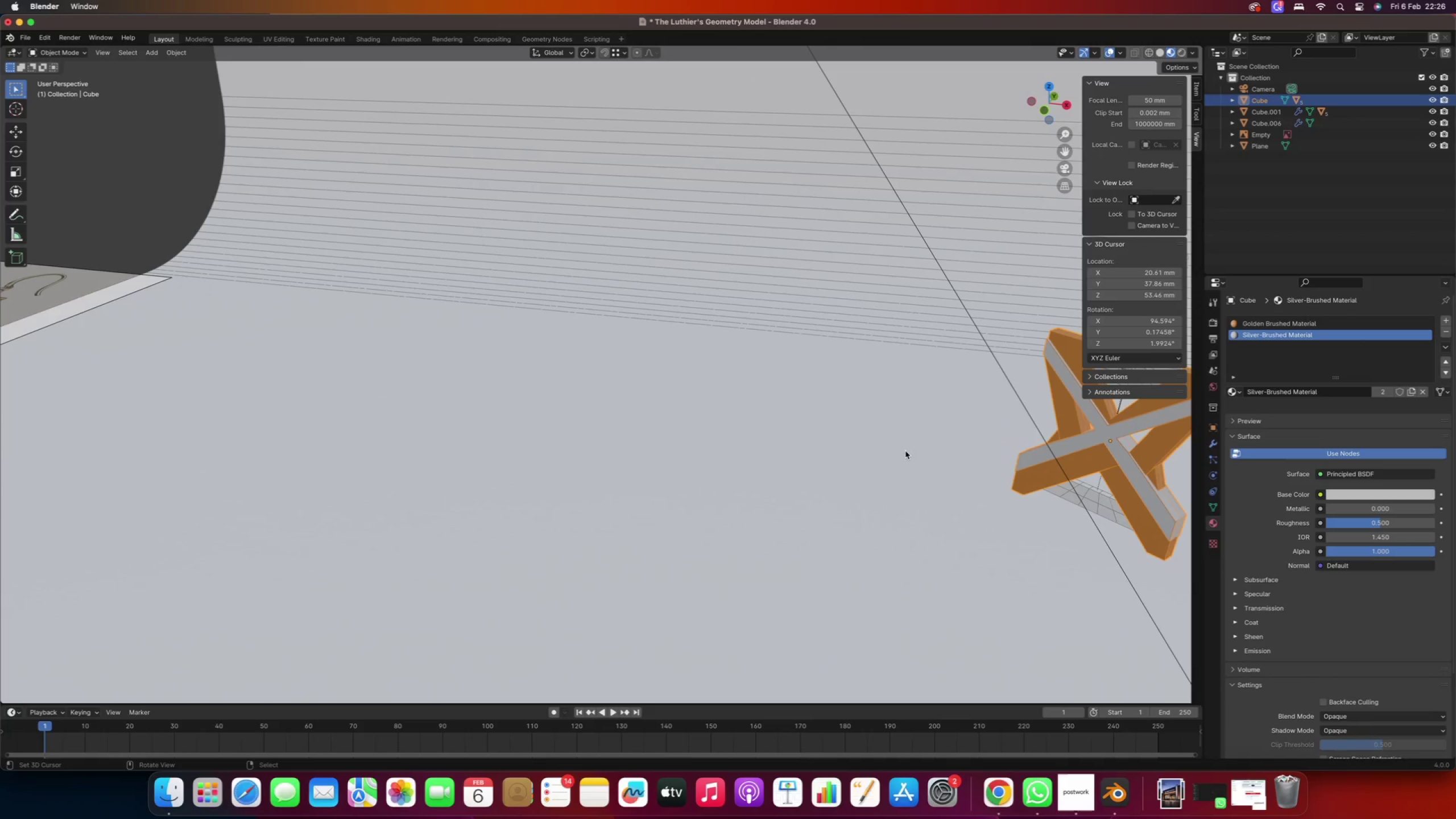 
hold_key(key=ShiftRight, duration=0.83)
 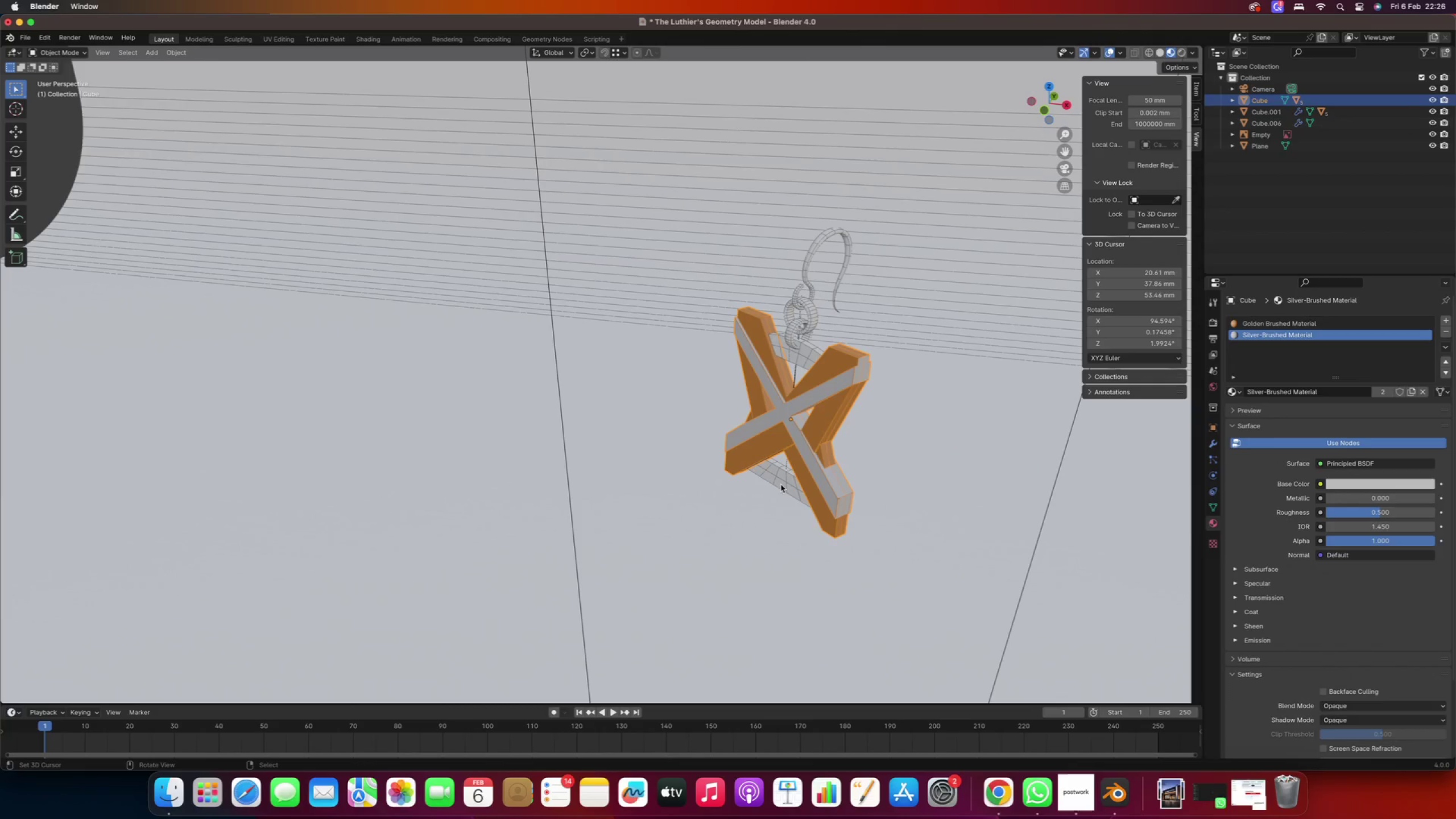 
right_click([792, 479])
 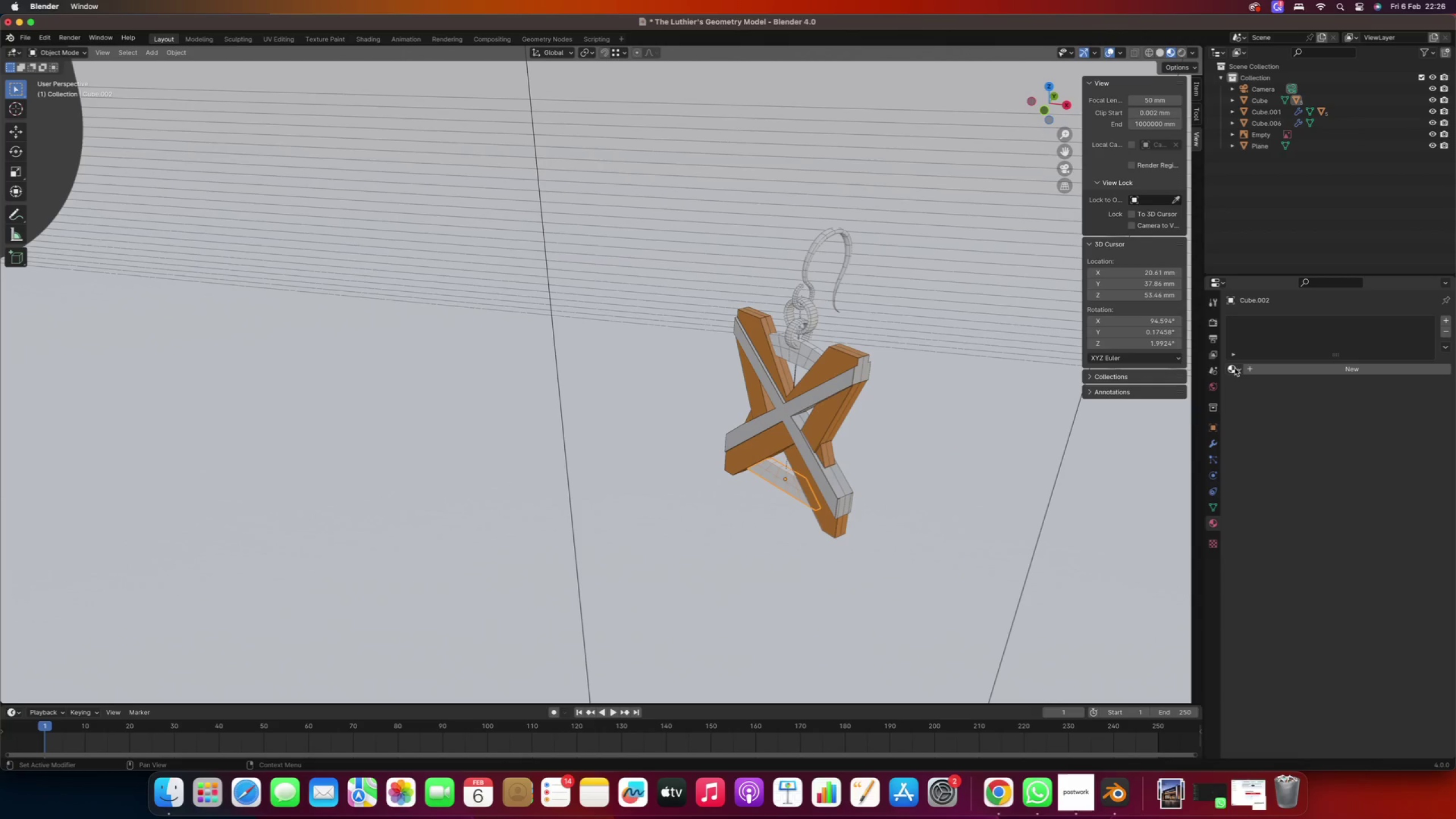 
left_click([1238, 369])
 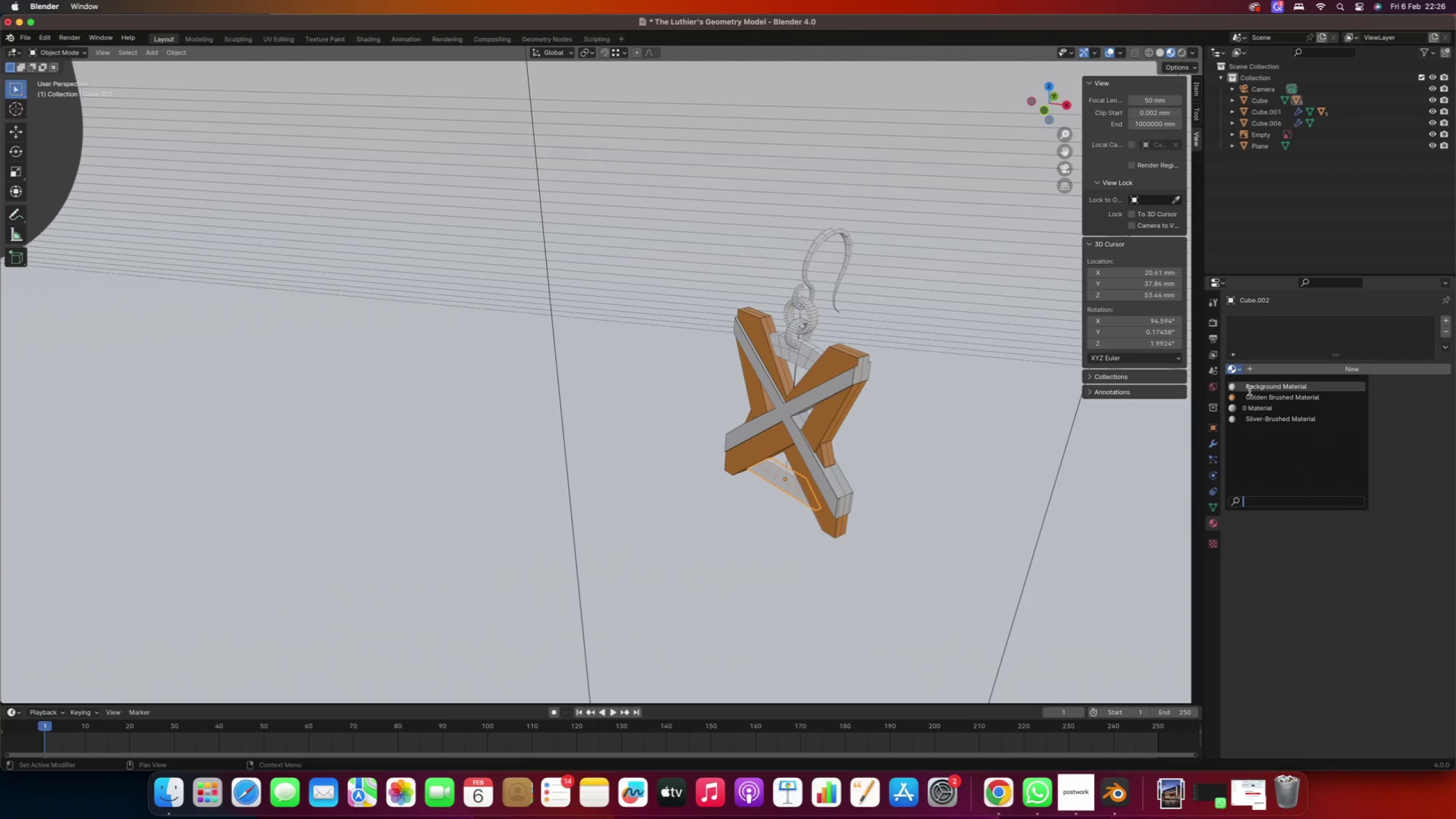 
left_click([1264, 393])
 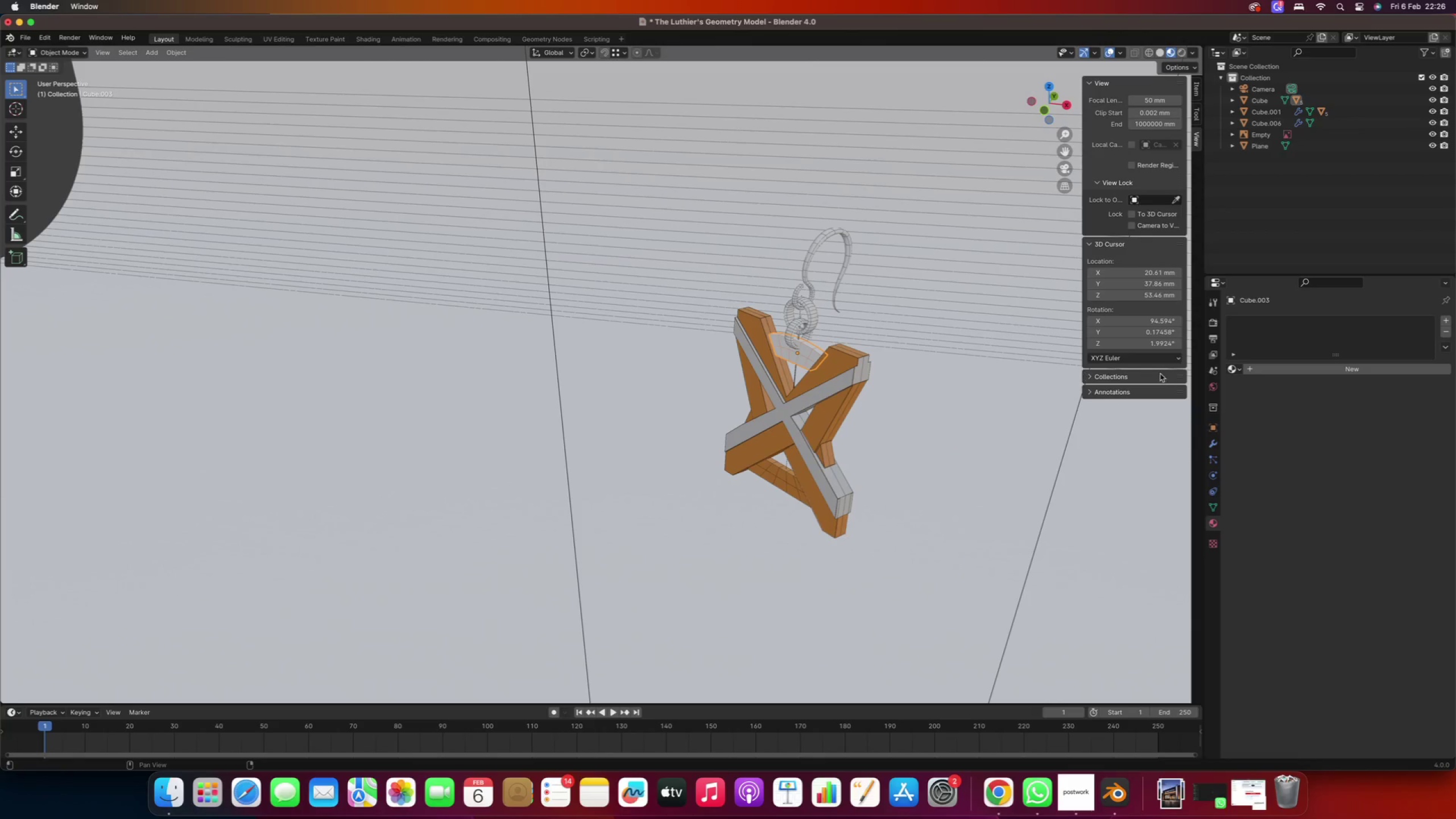 
left_click([1239, 373])
 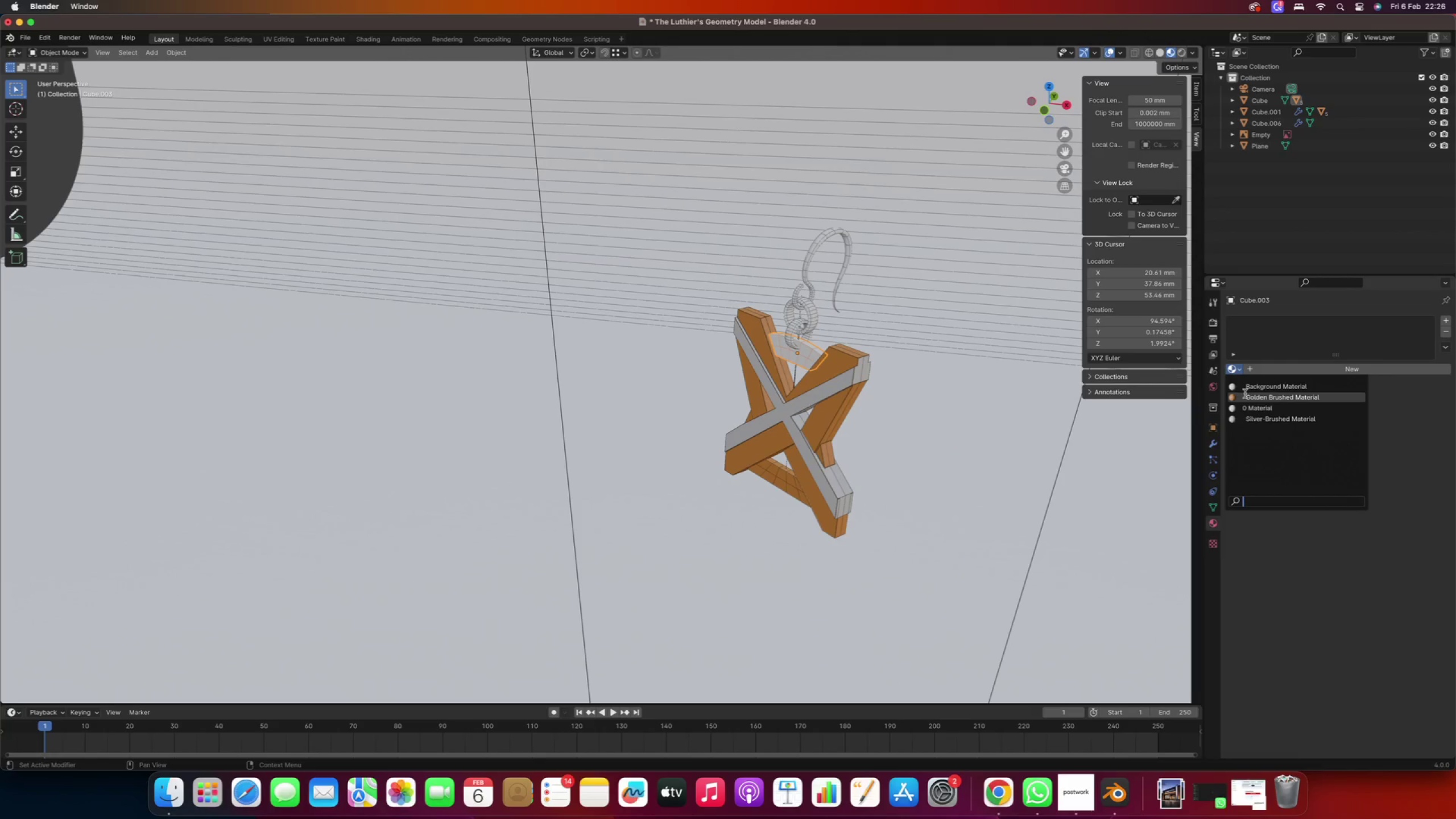 
left_click([1247, 394])
 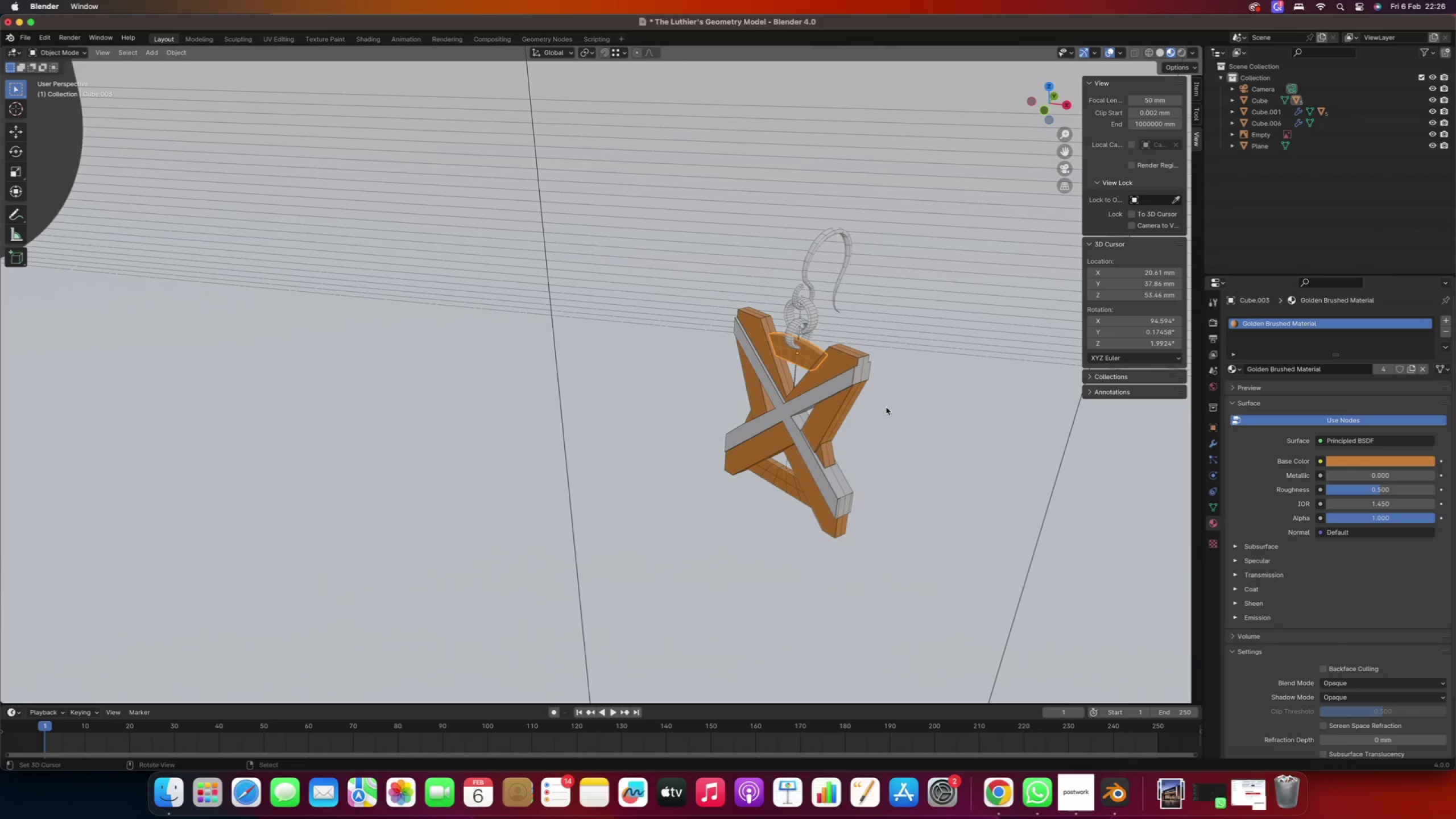 
hold_key(key=ShiftRight, duration=0.58)
 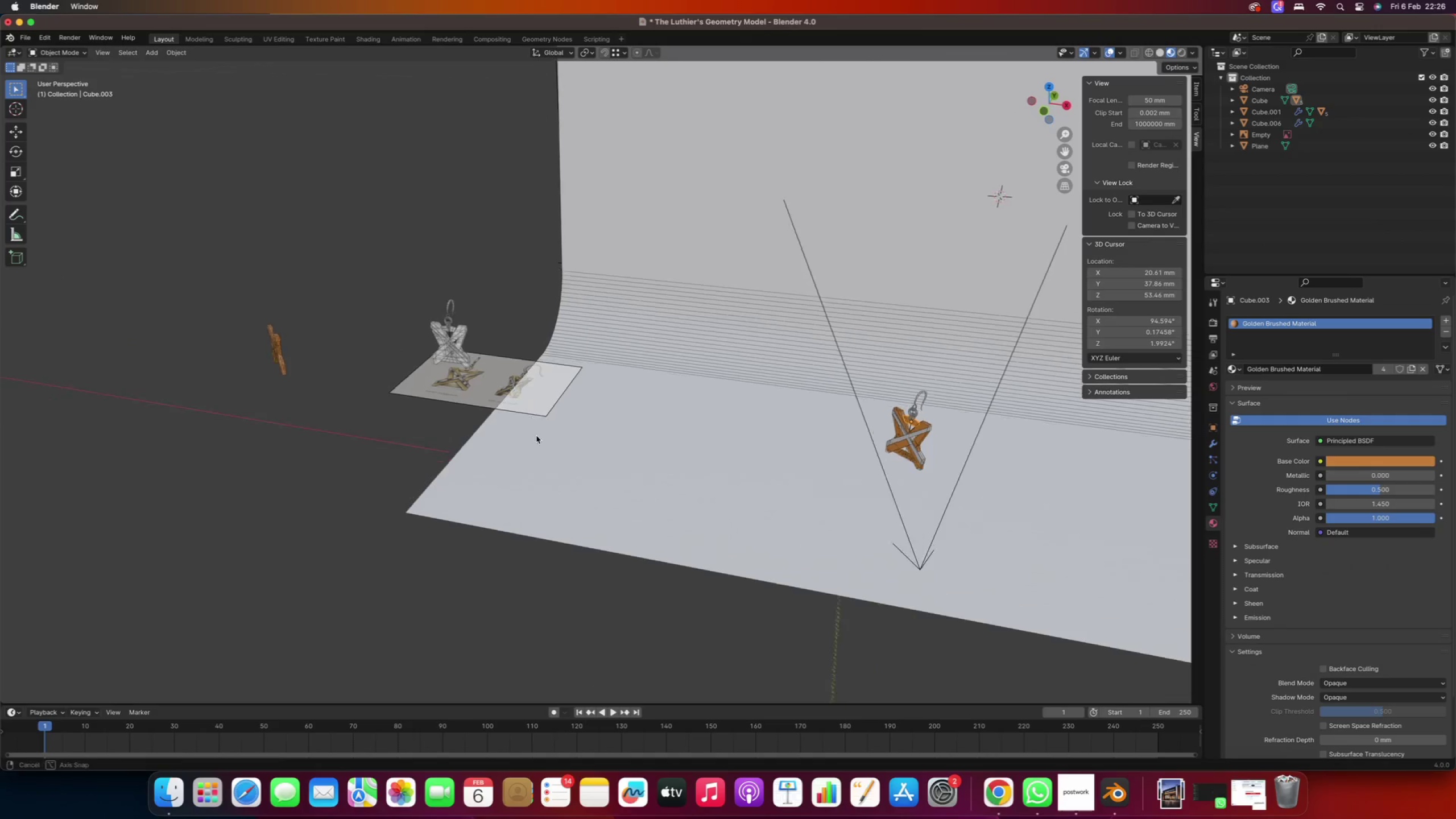 
scroll: coordinate [643, 401], scroll_direction: down, amount: 22.0
 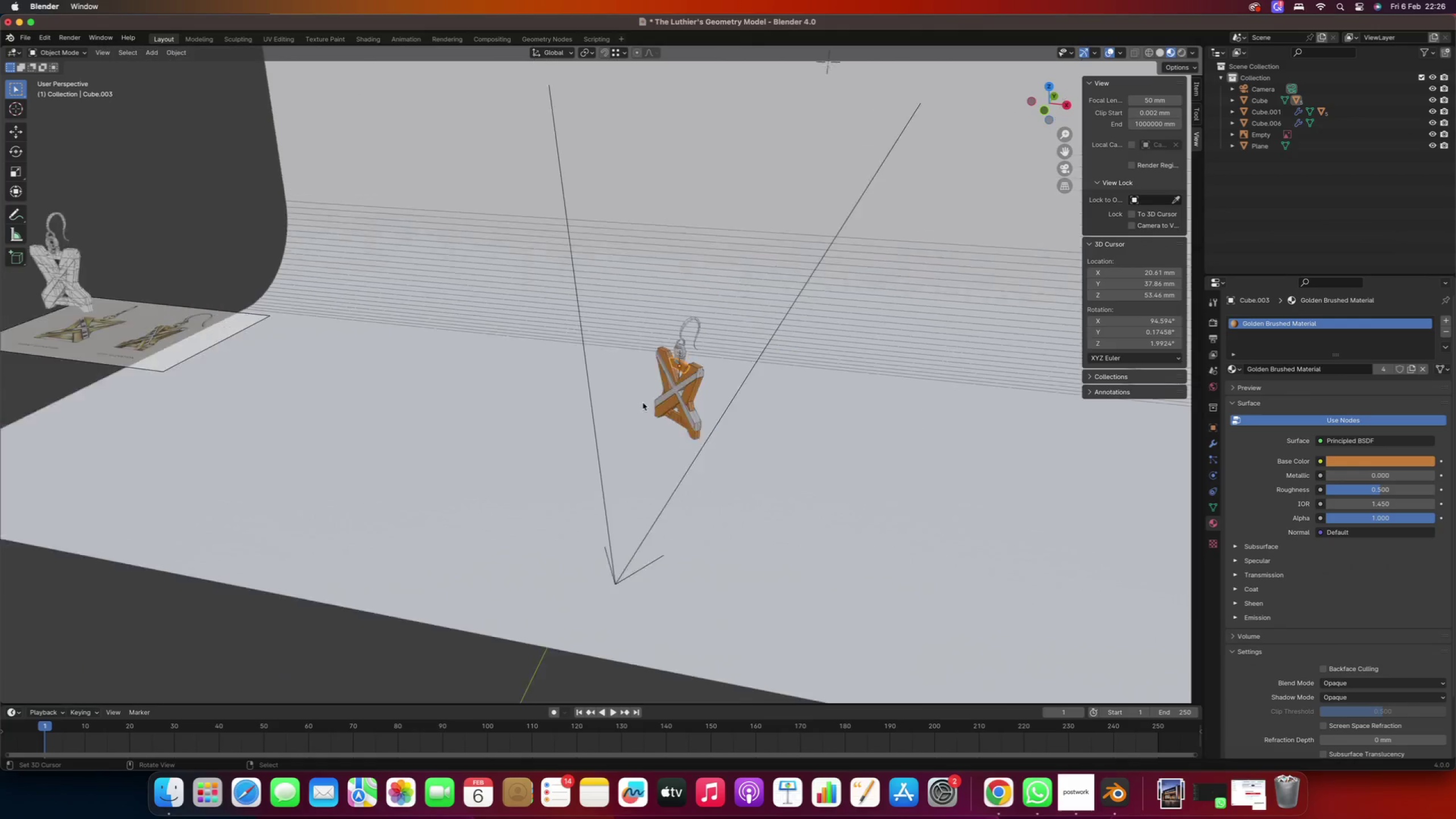 
scroll: coordinate [505, 411], scroll_direction: up, amount: 5.0
 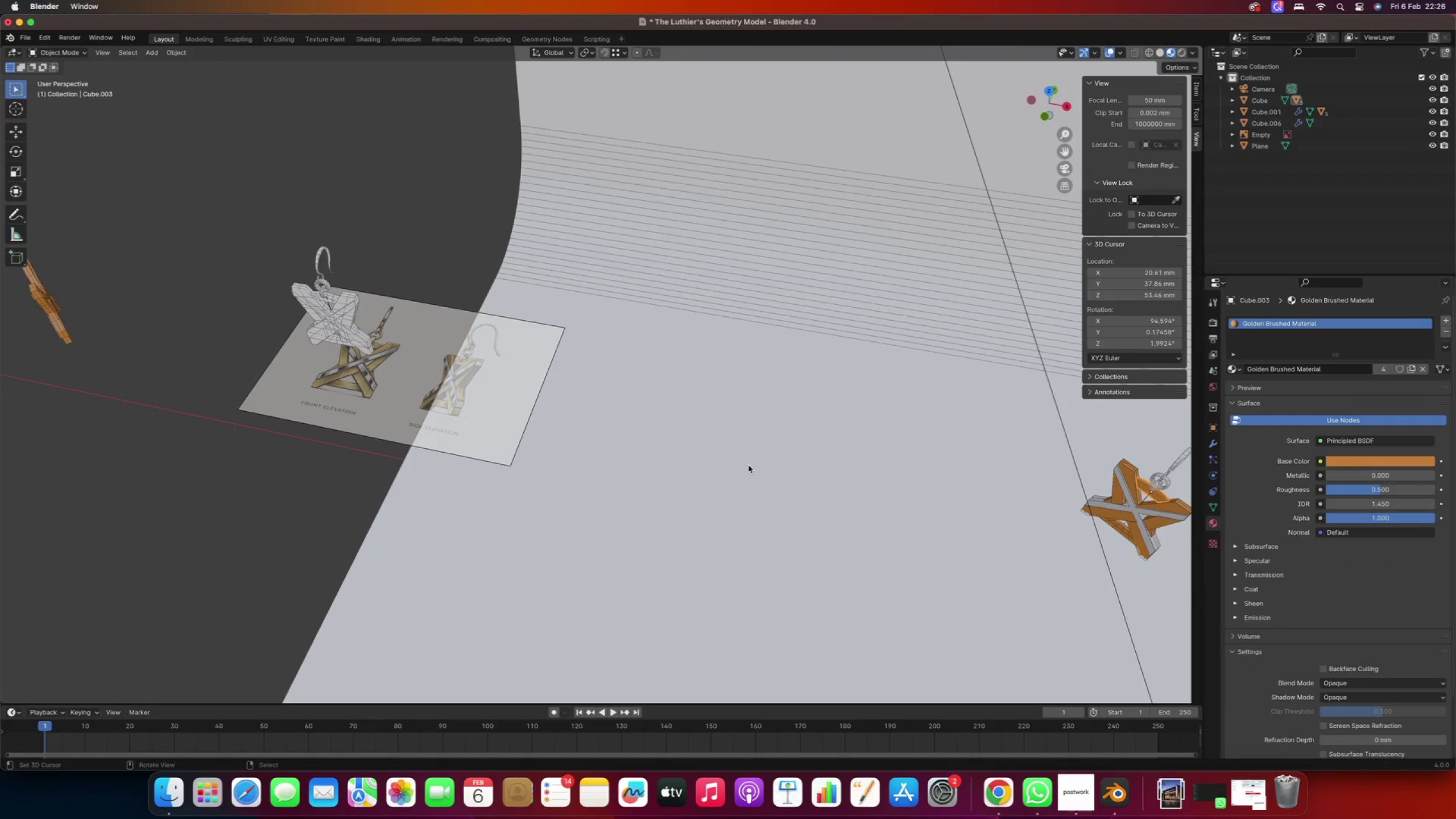 
hold_key(key=ShiftRight, duration=1.18)
 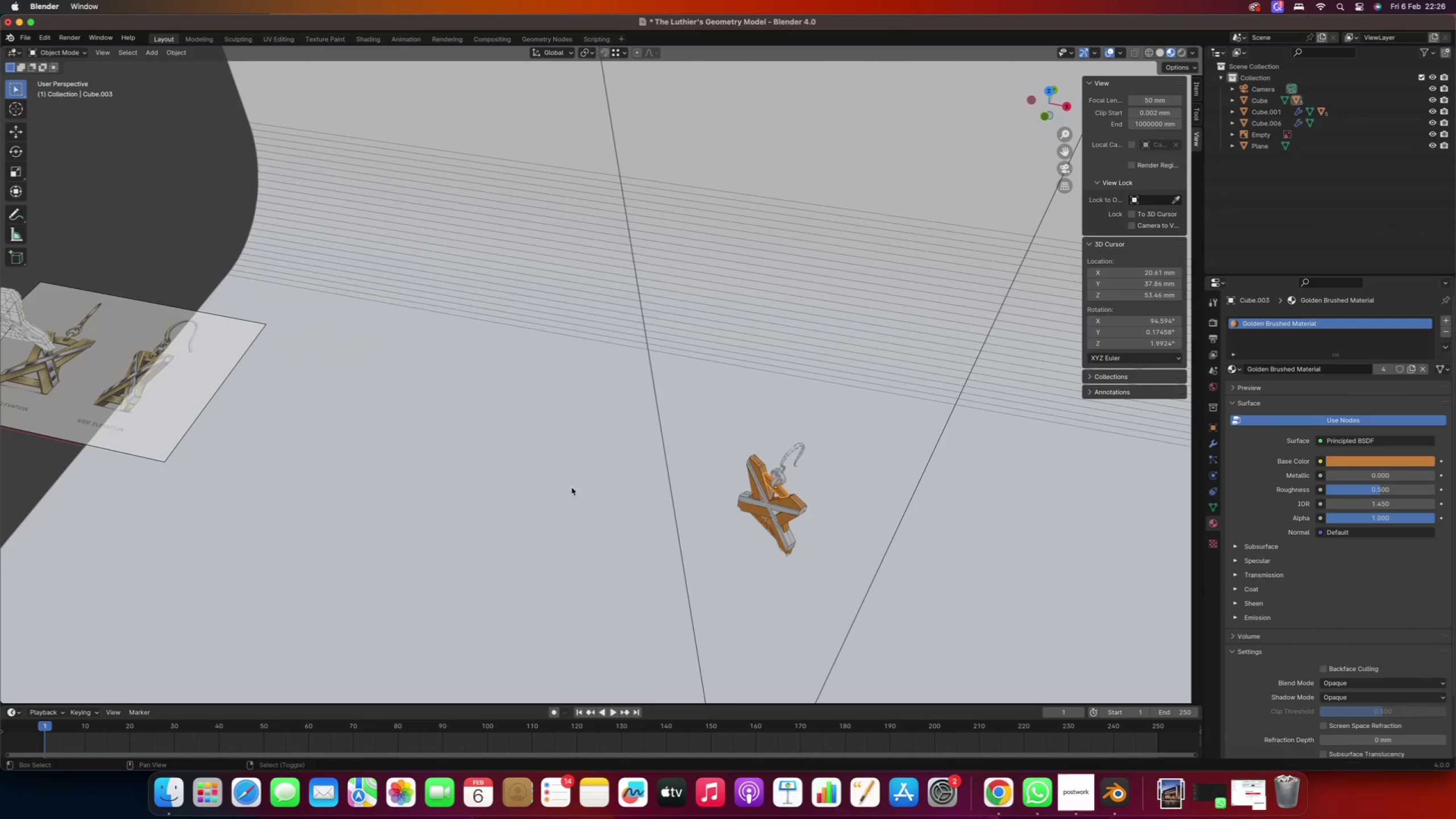 
hold_key(key=ShiftRight, duration=0.53)
 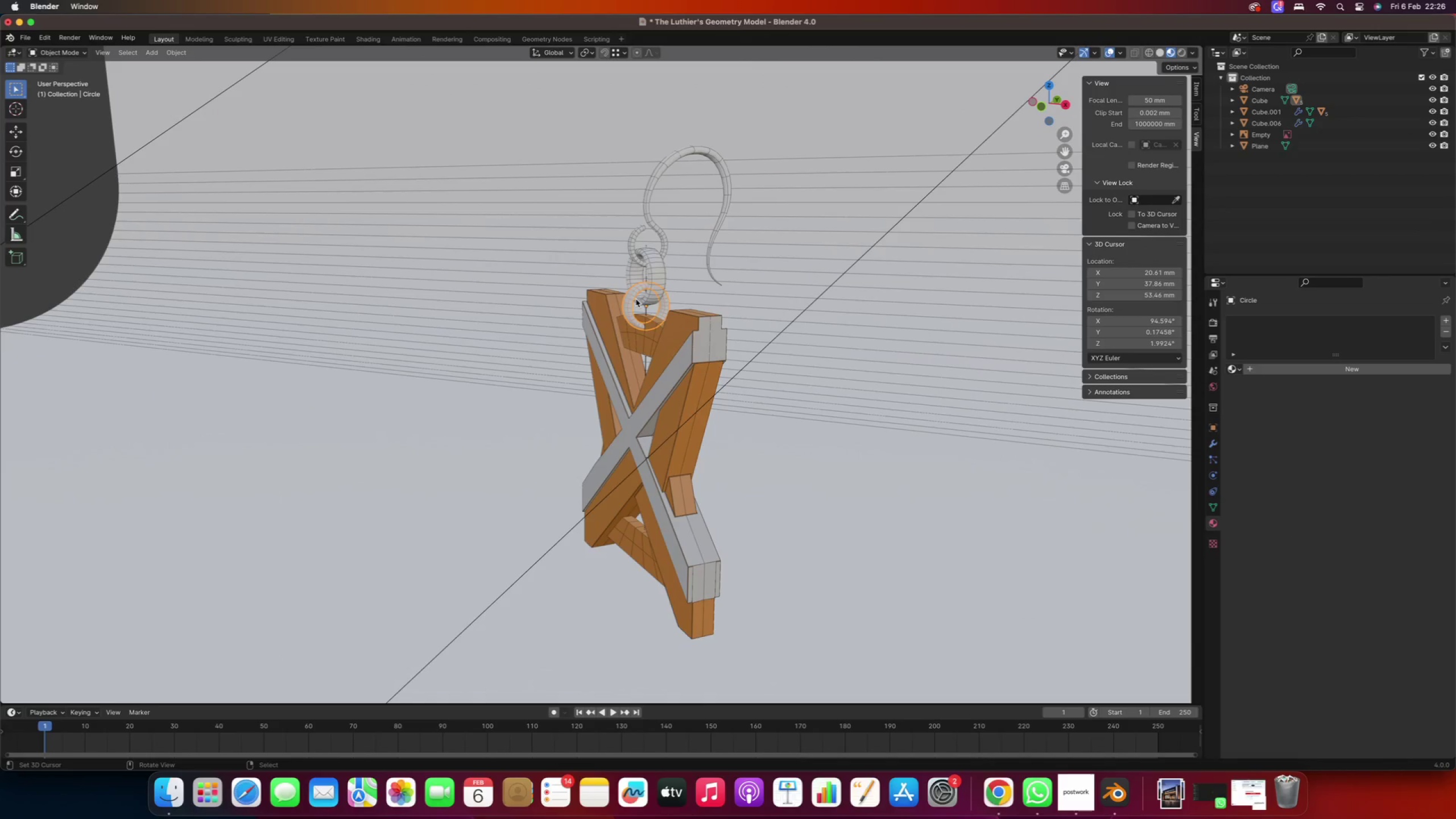 
scroll: coordinate [791, 472], scroll_direction: up, amount: 13.0
 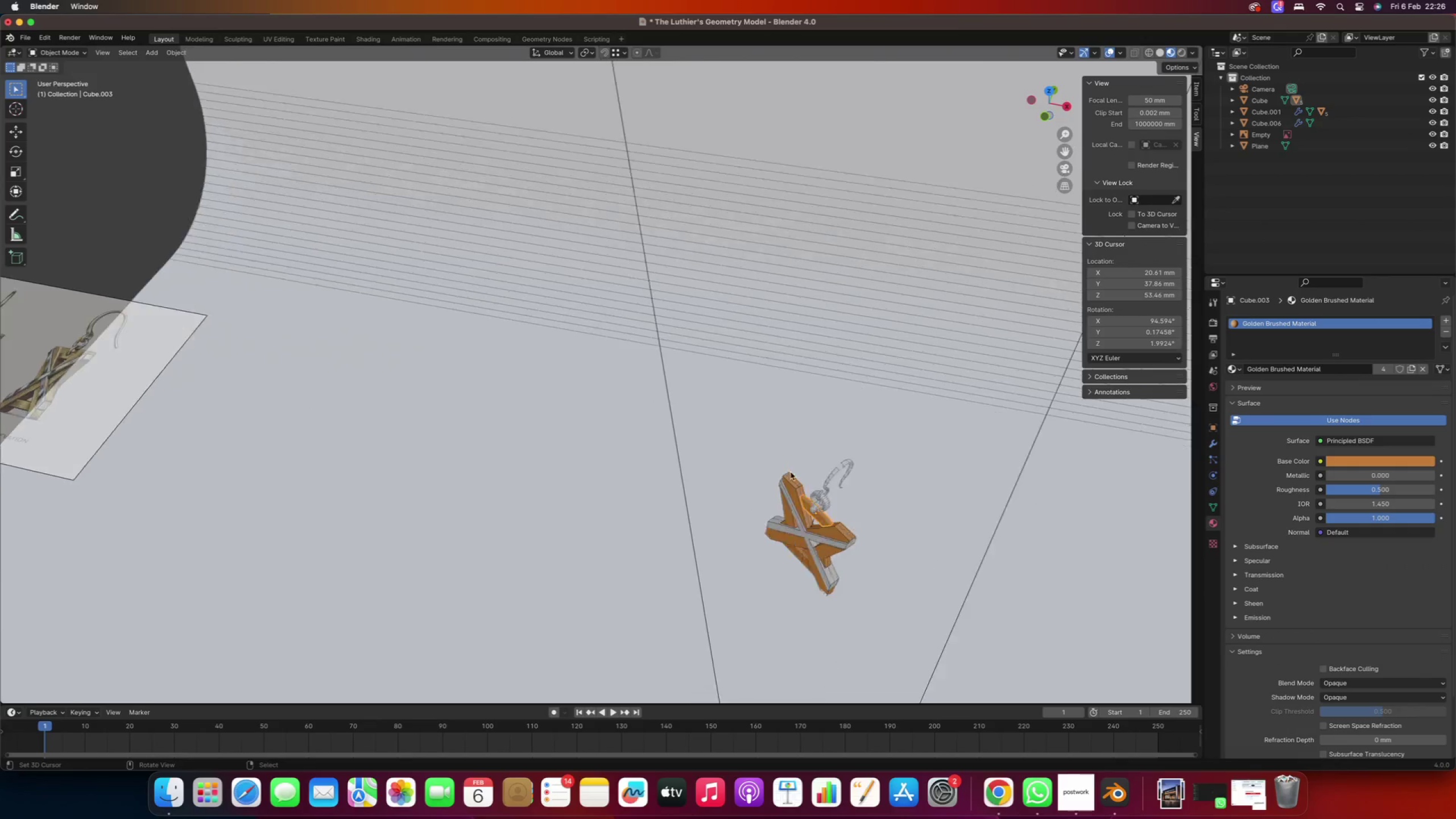 
left_click([1267, 367])
 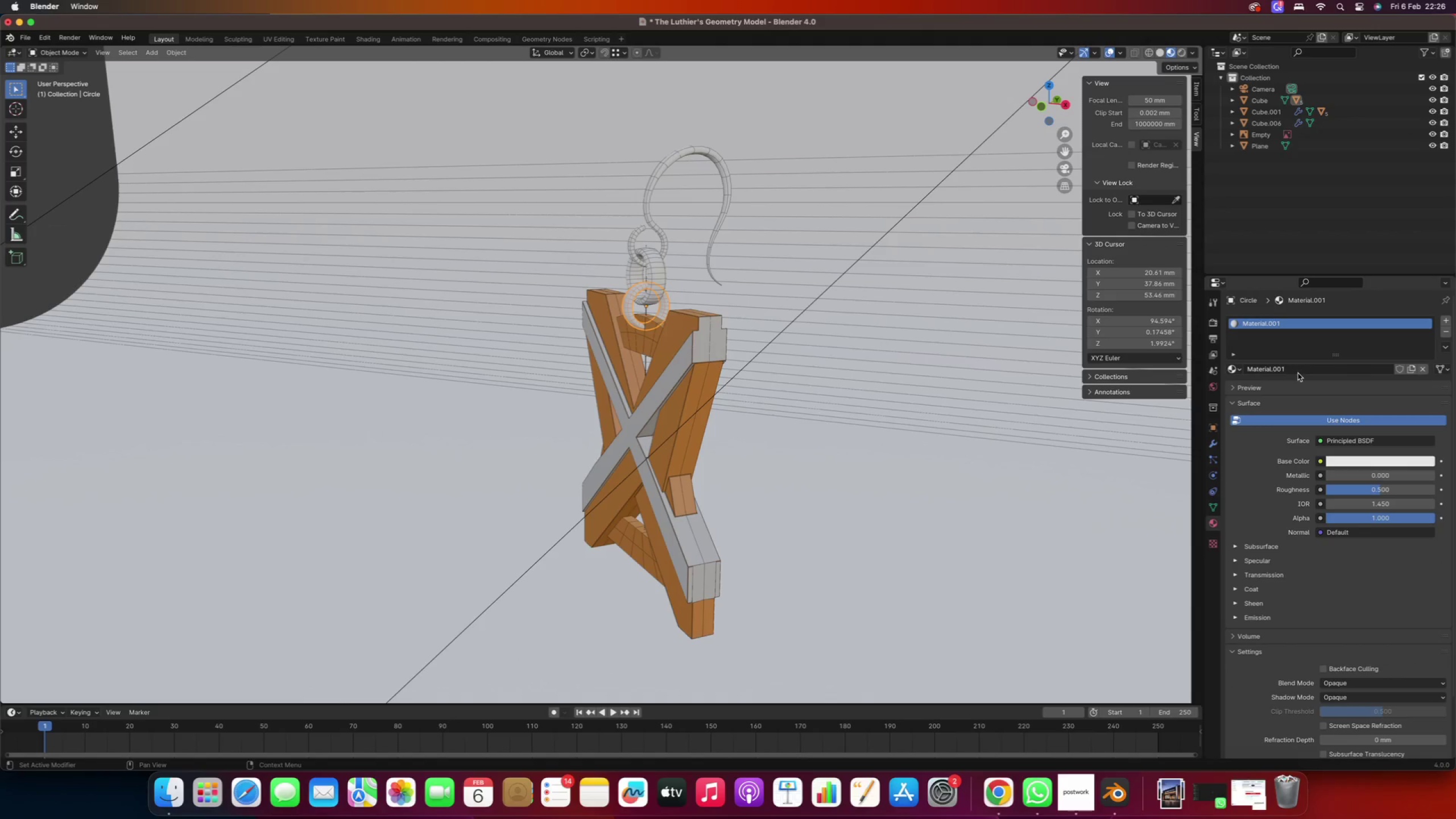 
left_click([1296, 370])
 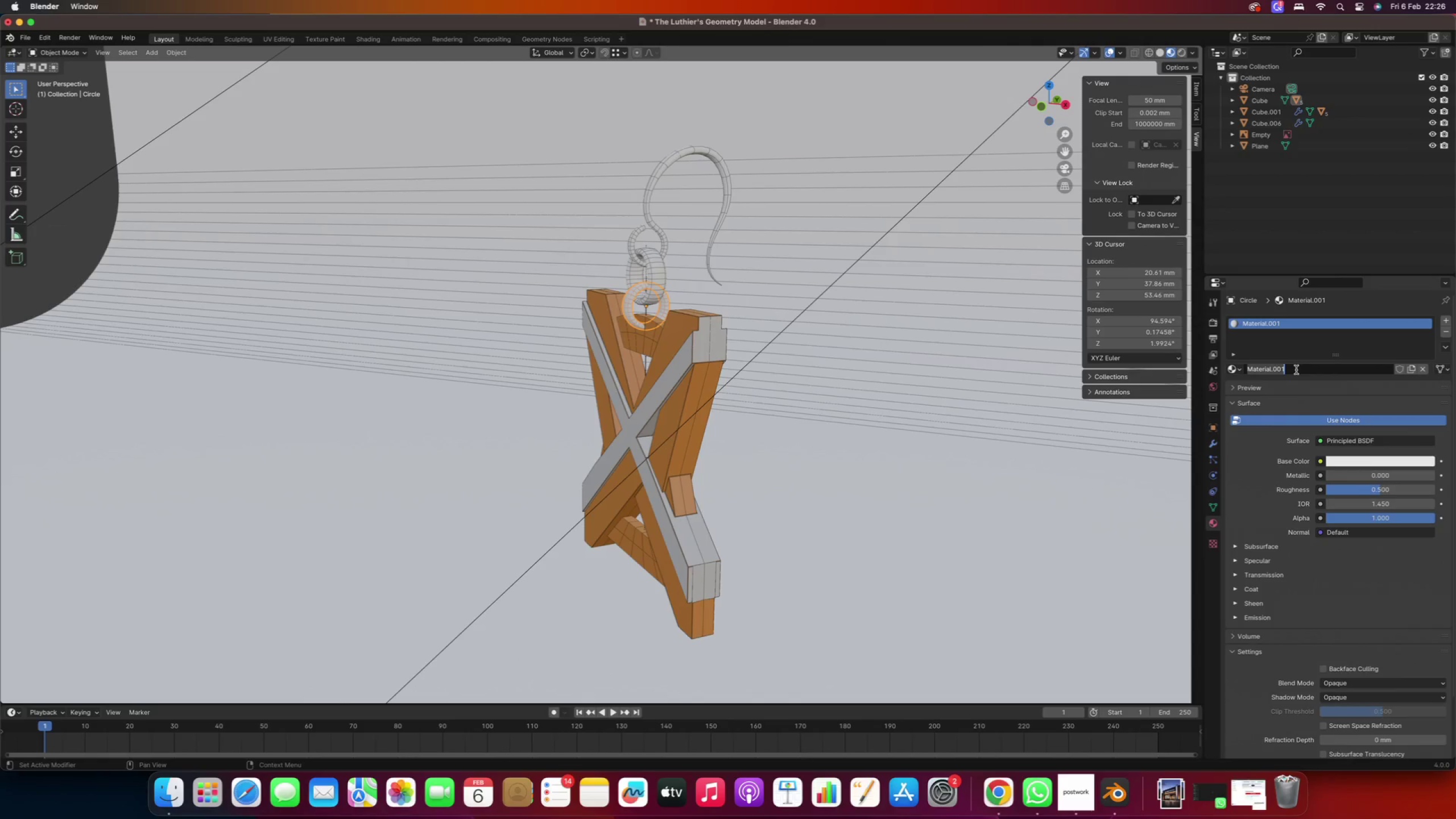 
type(Lih)
key(Backspace)
type(ght Sio)
key(Backspace)
type(lver)
 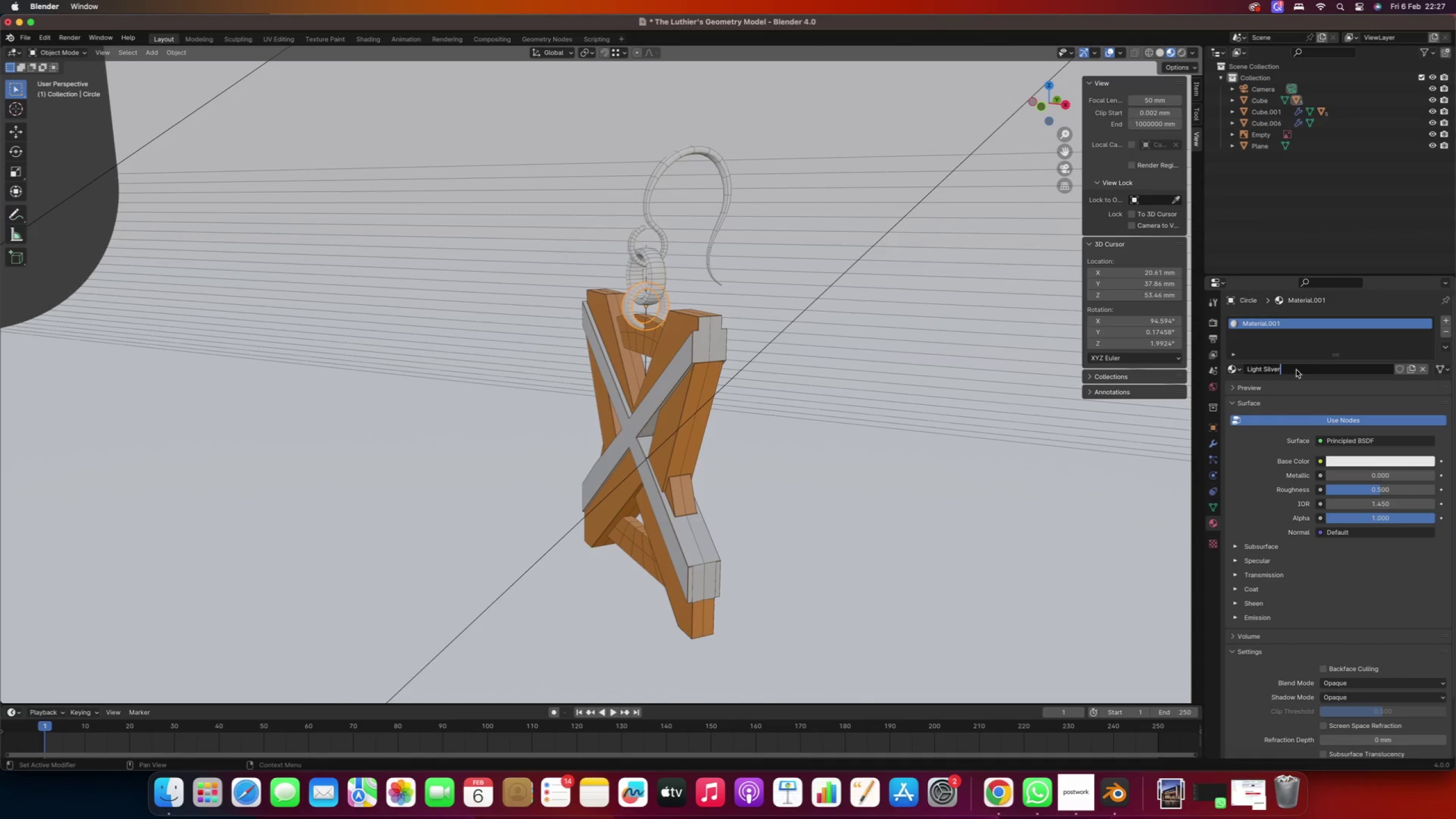 
key(Enter)
 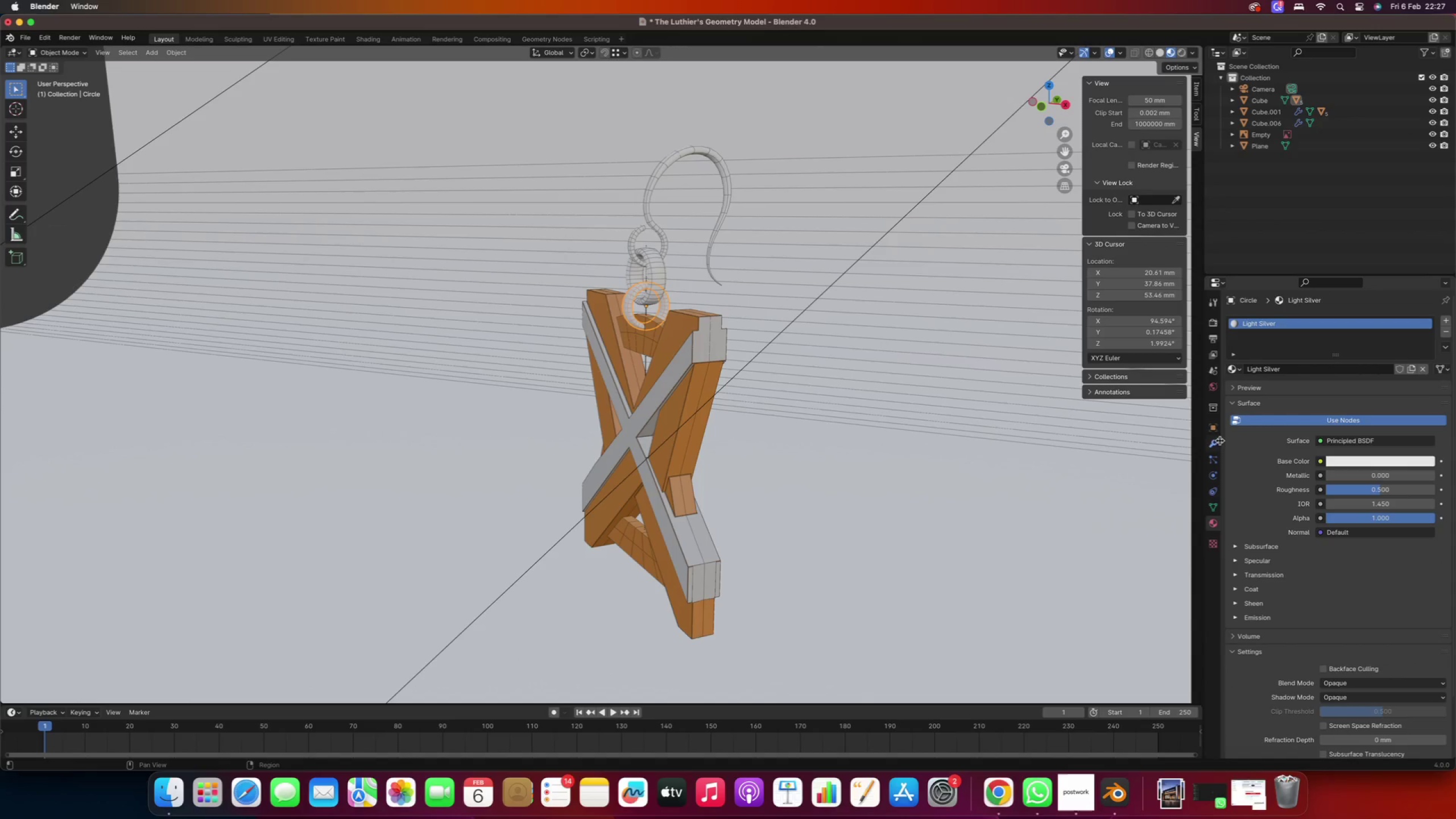 
left_click([1342, 464])
 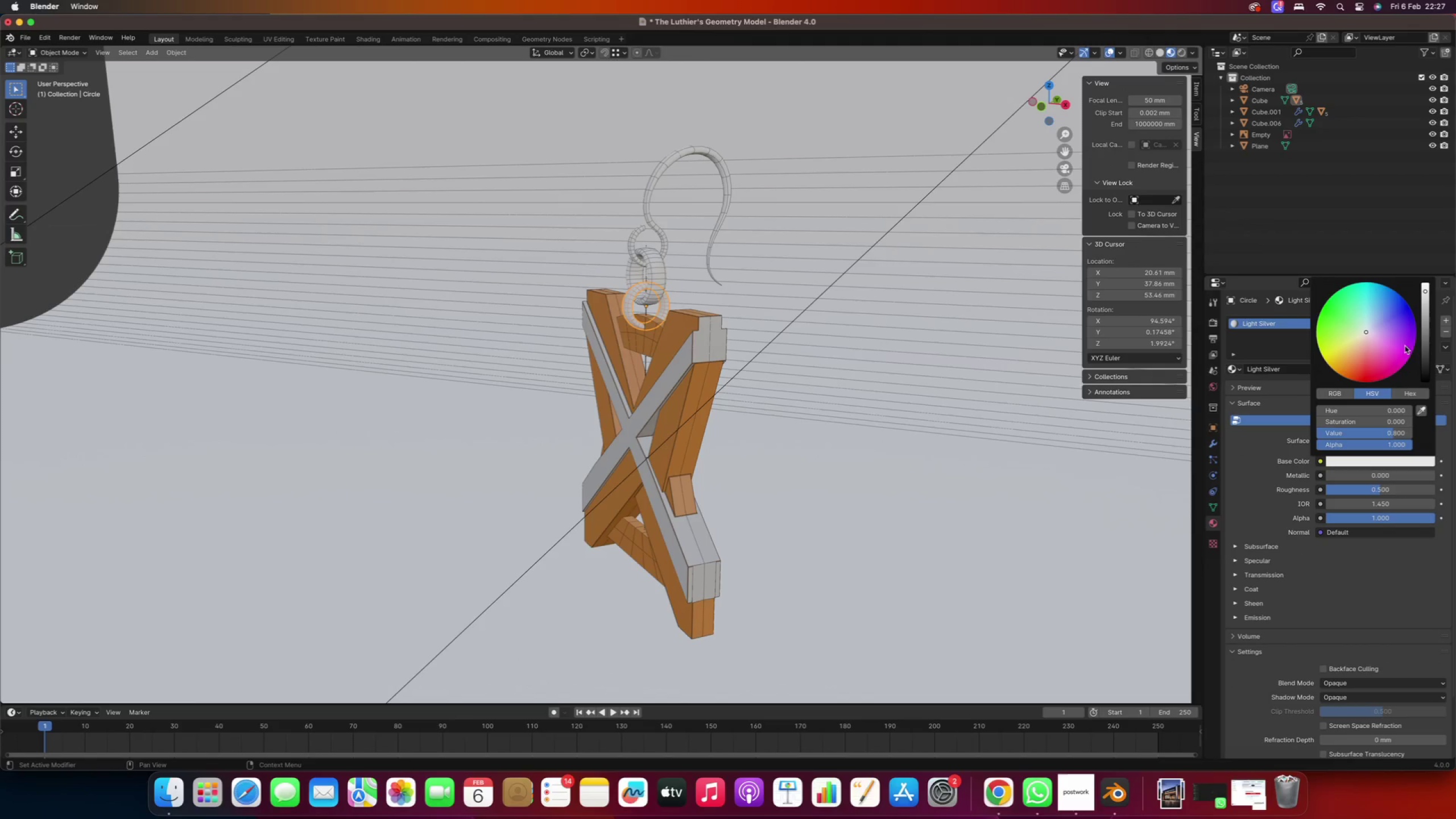 
left_click_drag(start_coordinate=[1426, 313], to_coordinate=[1421, 337])
 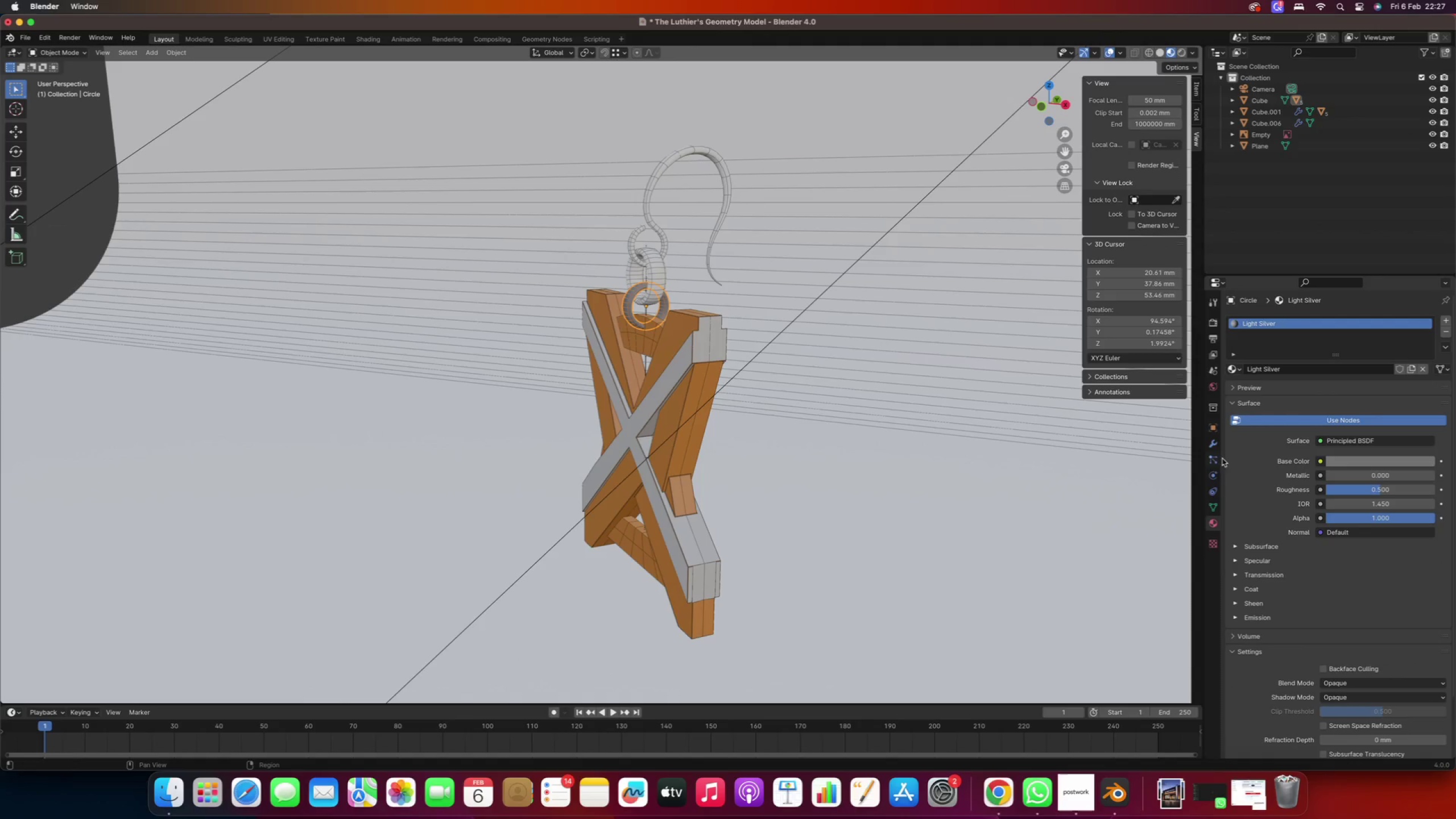 
left_click_drag(start_coordinate=[1362, 490], to_coordinate=[1317, 504])
 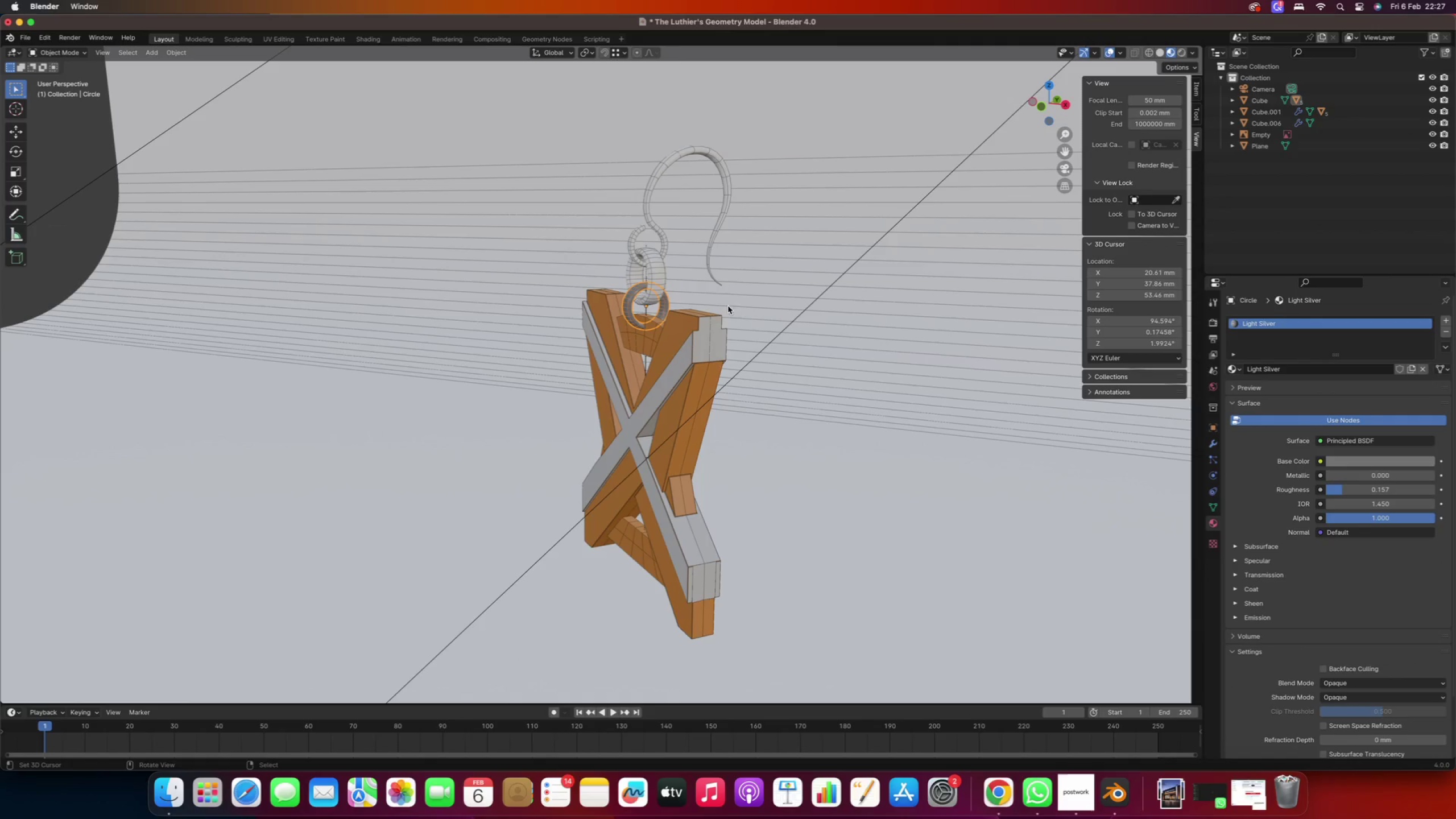 
hold_key(key=ShiftRight, duration=0.48)
 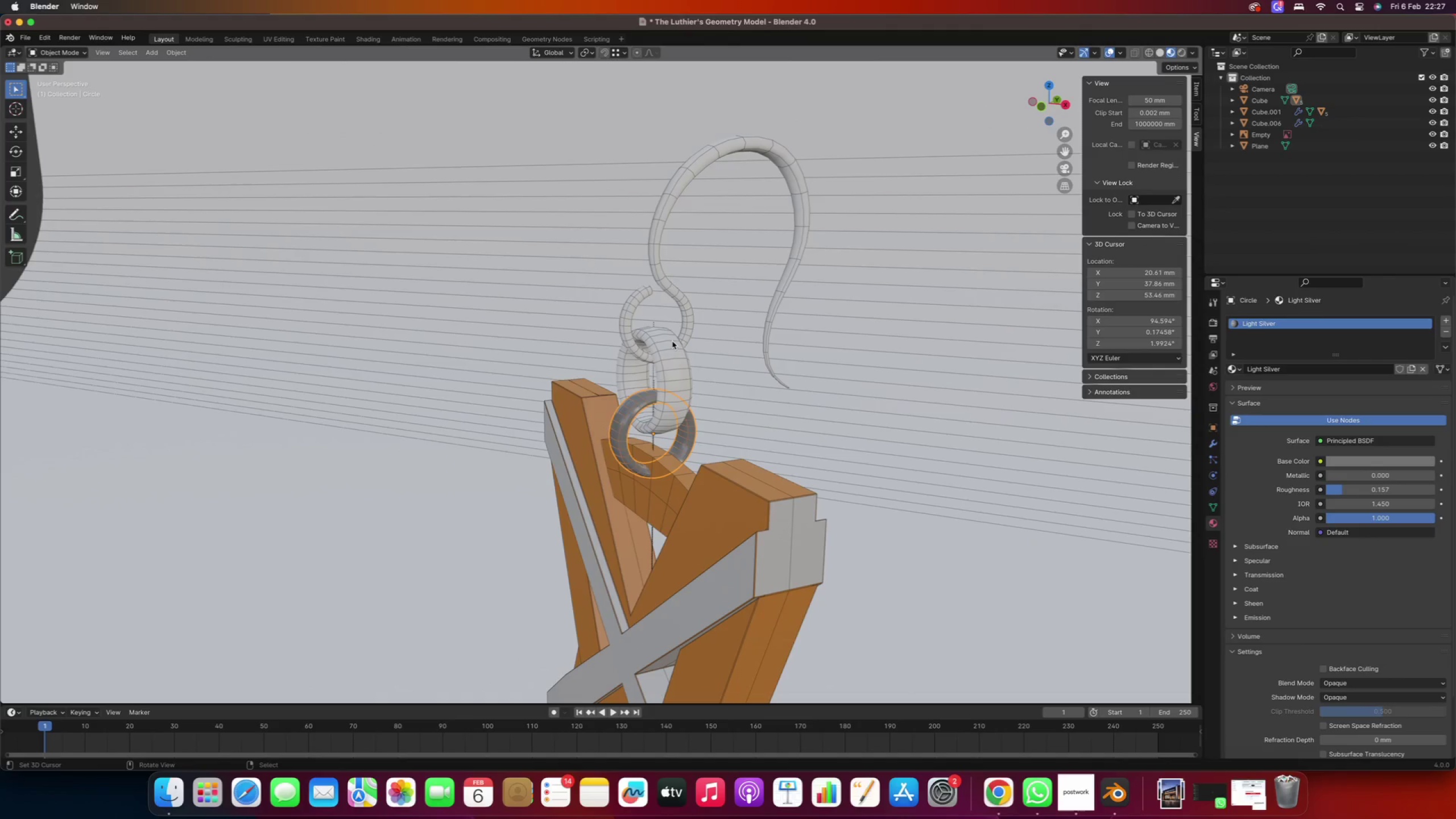 
scroll: coordinate [647, 270], scroll_direction: up, amount: 2.0
 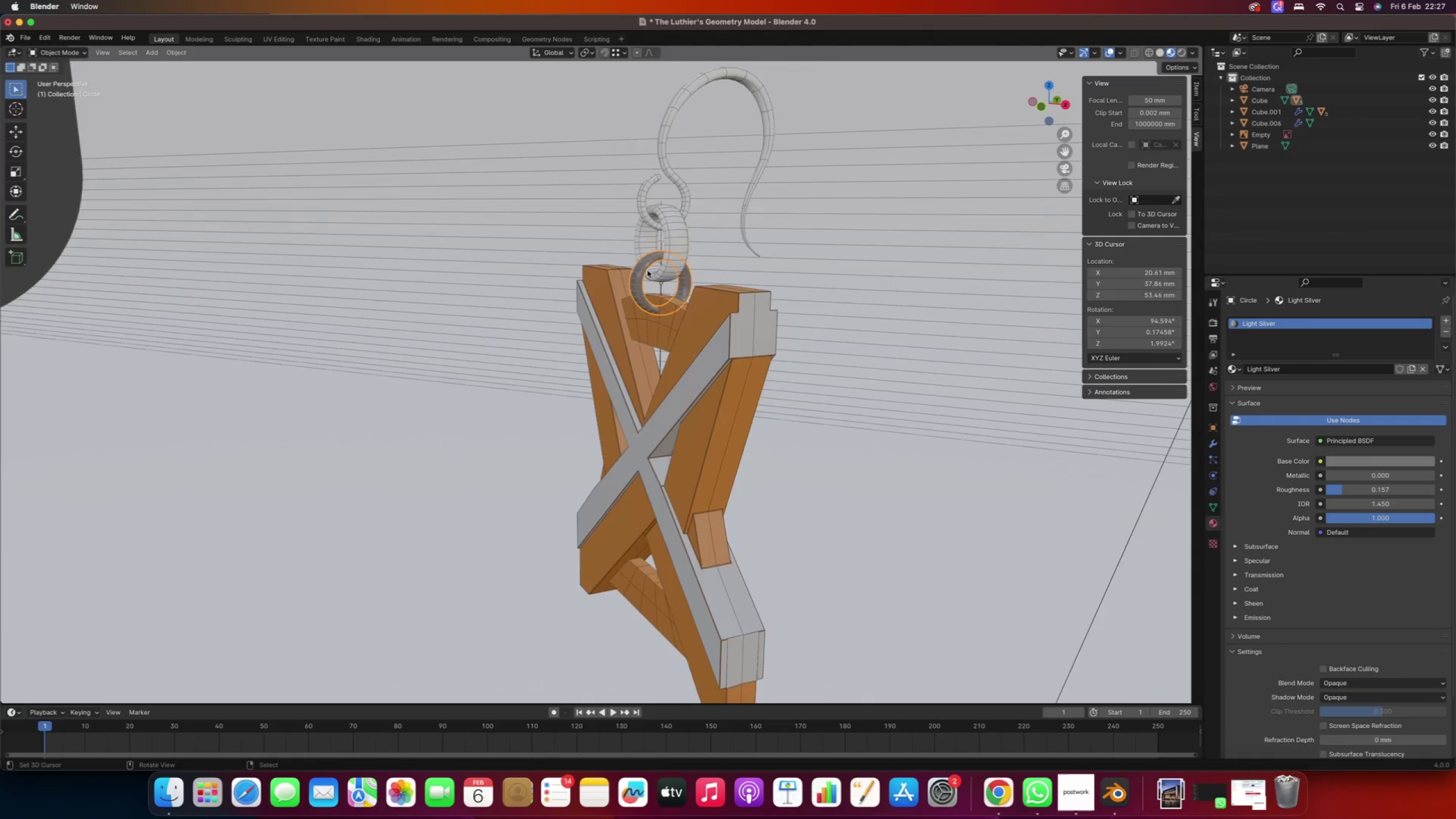 
right_click([672, 341])
 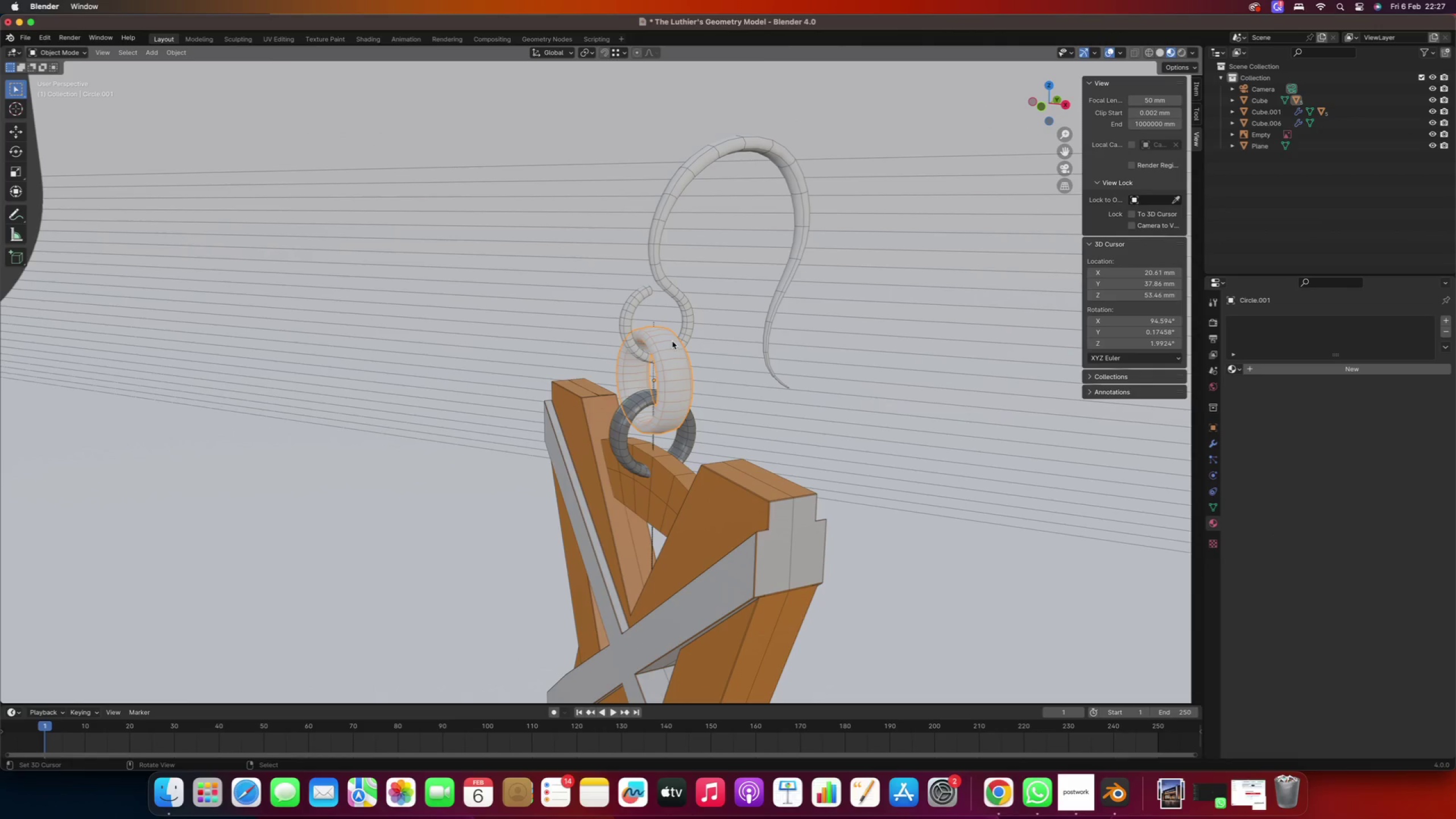 
hold_key(key=ShiftRight, duration=1.2)
right_click([682, 303])
 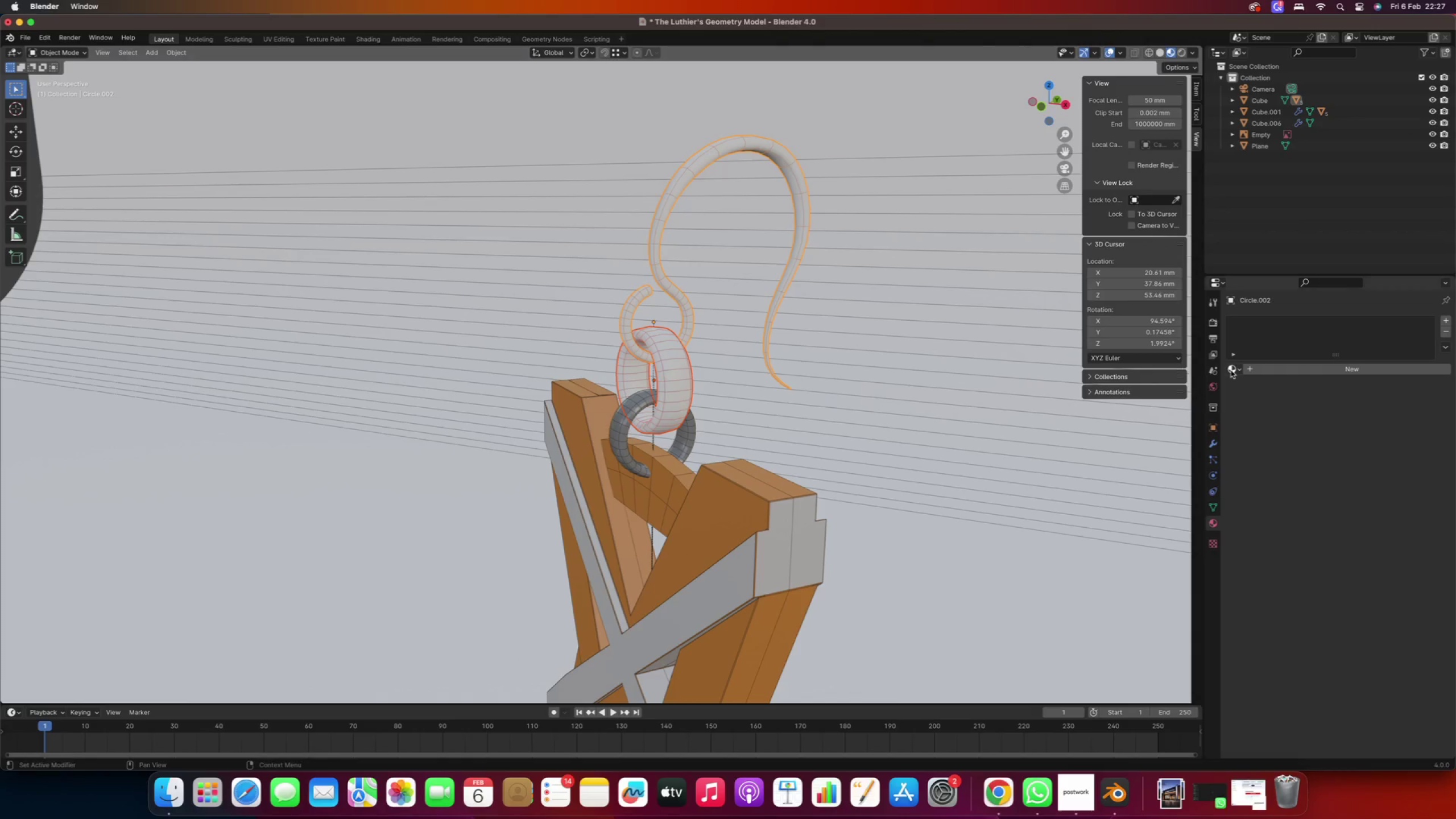 
left_click([1240, 371])
 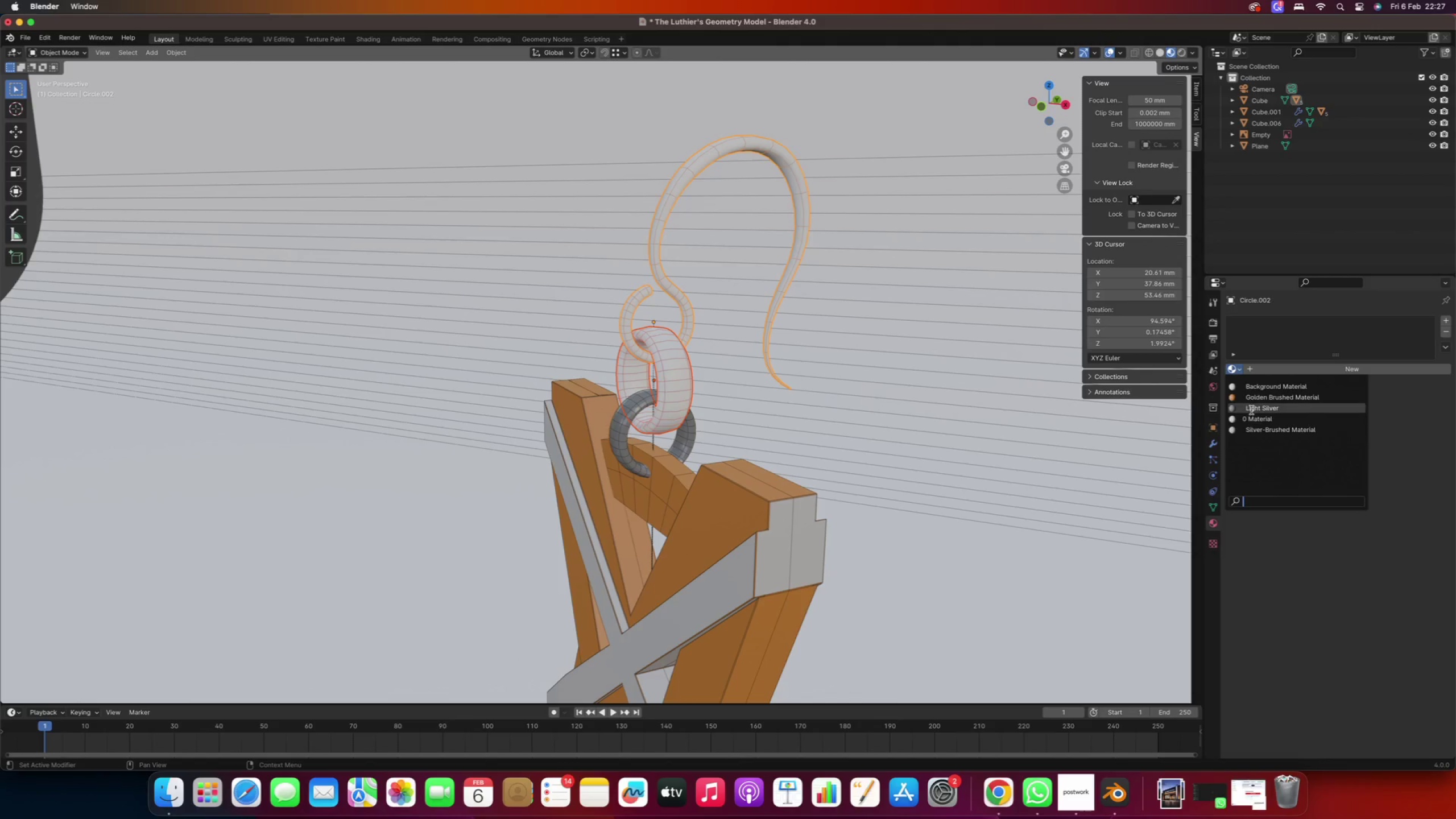 
left_click([1251, 408])
 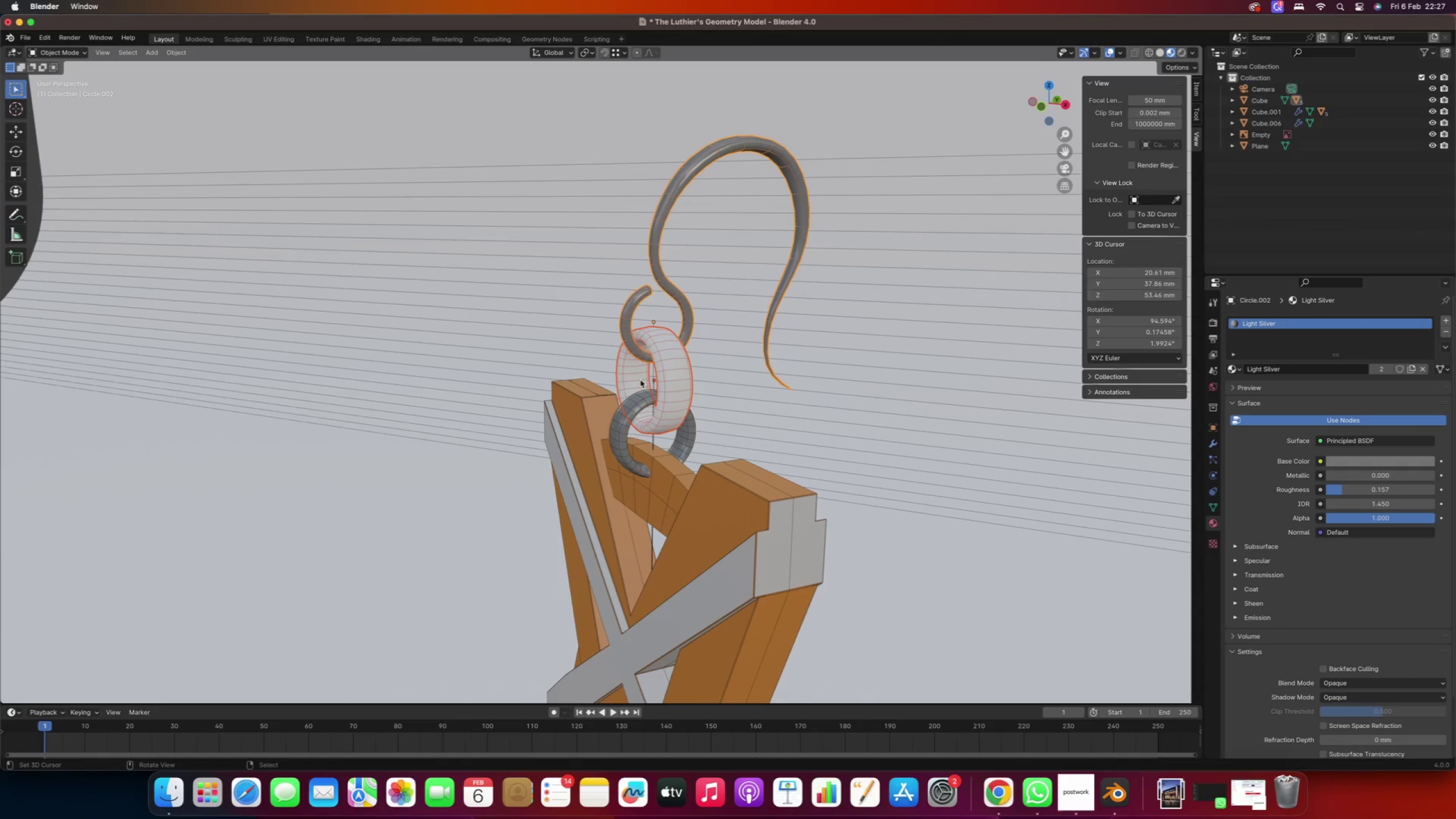 
right_click([661, 377])
 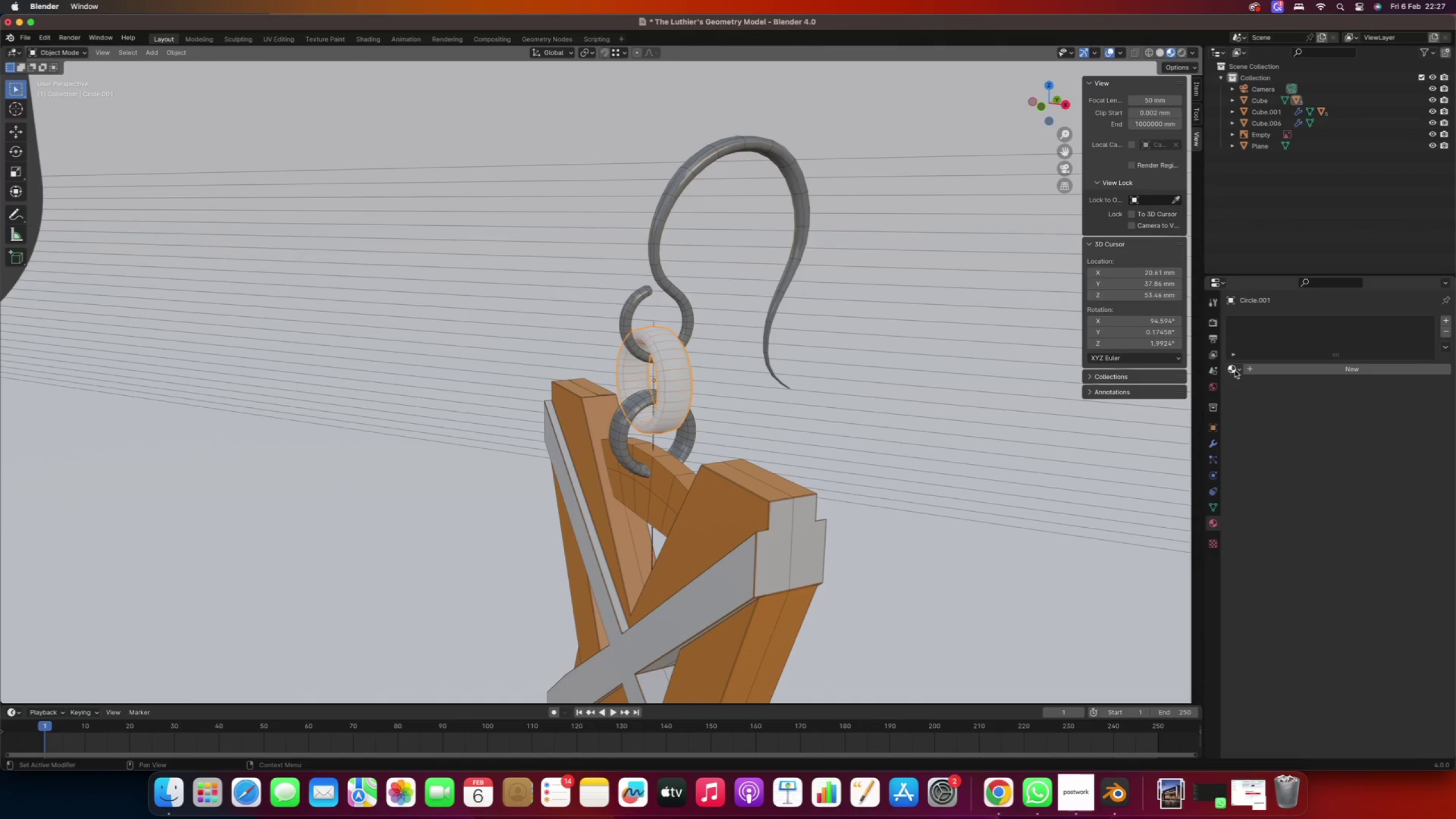 
left_click([1242, 369])
 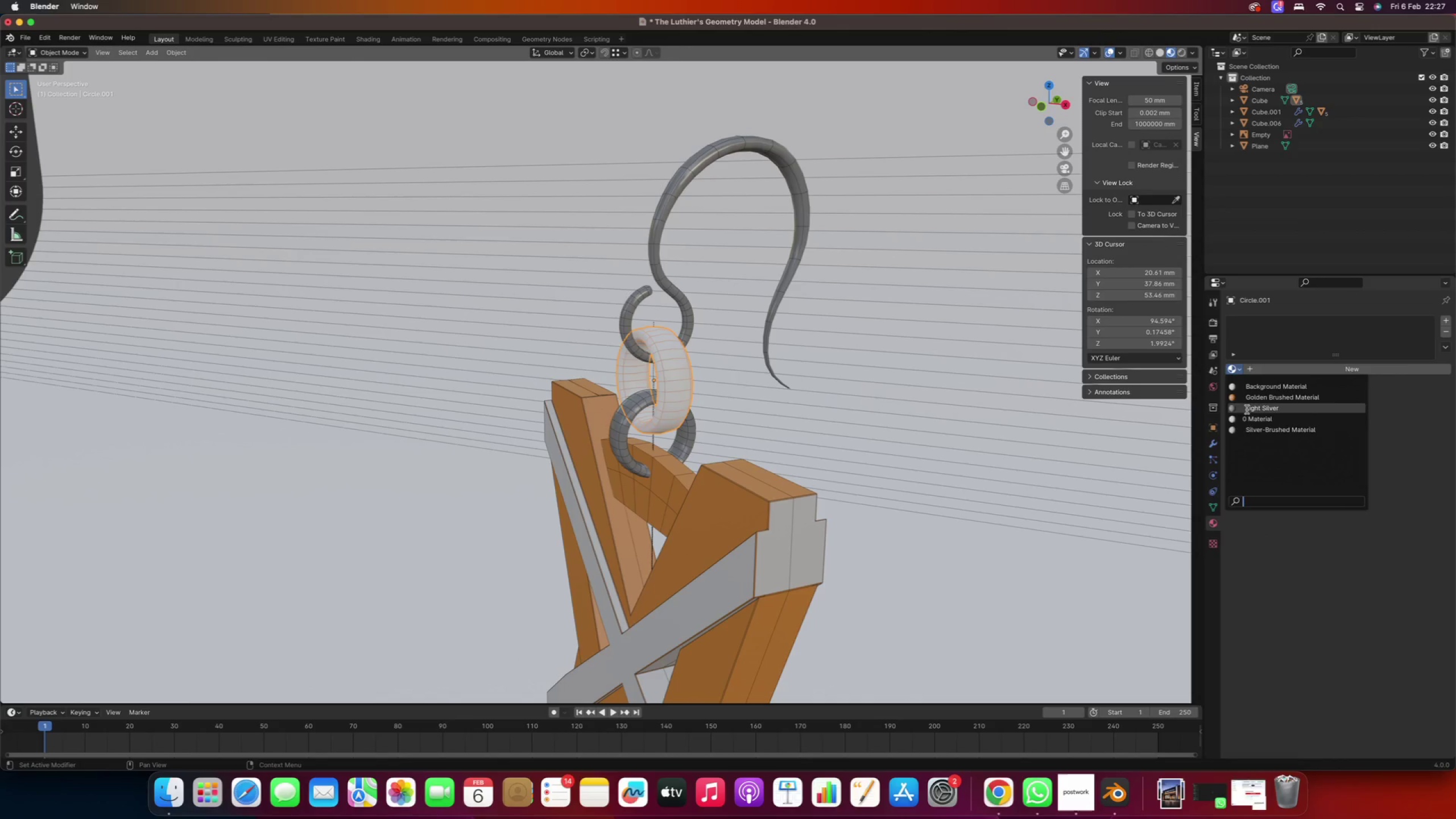 
left_click([1247, 410])
 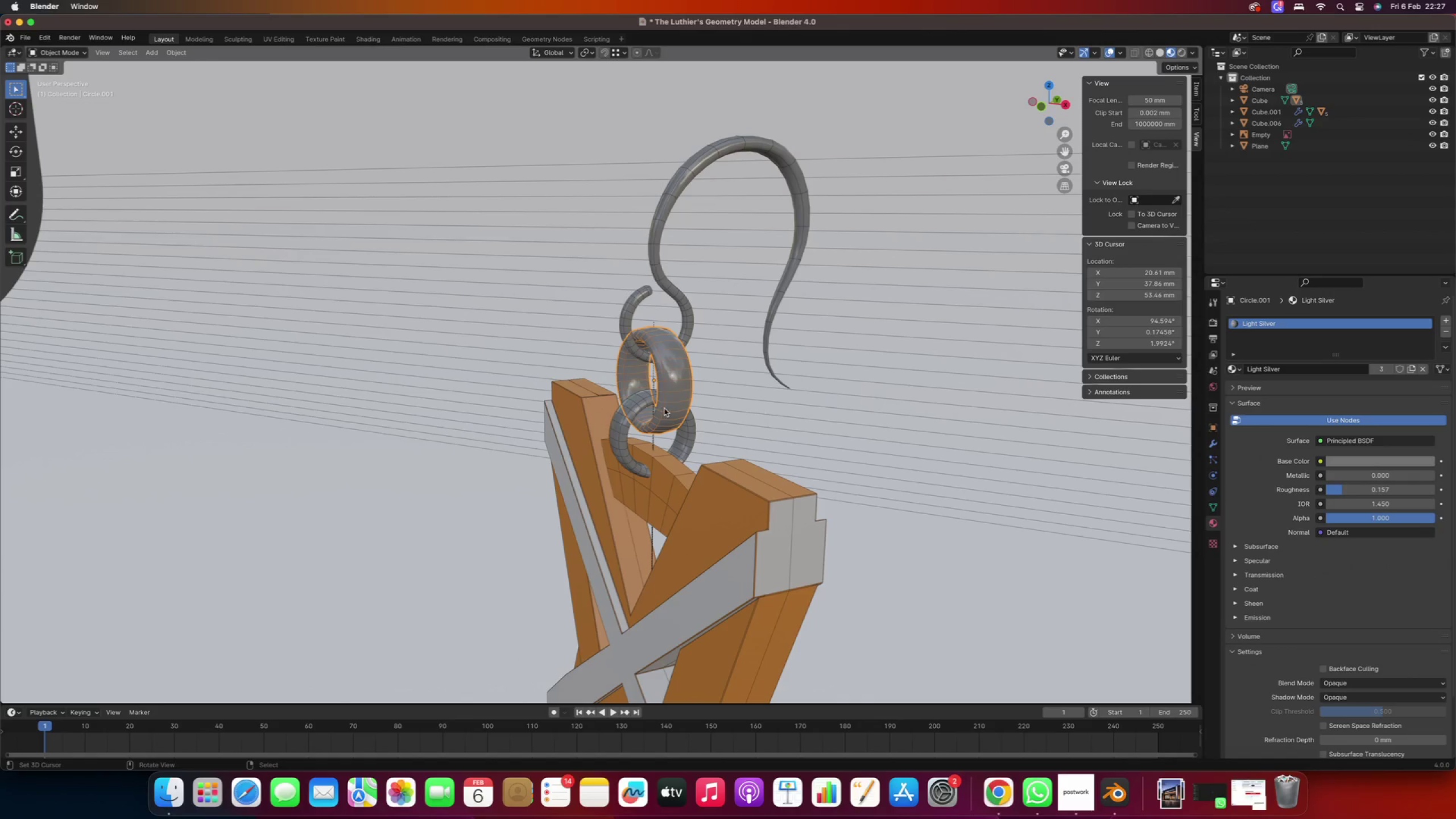 
scroll: coordinate [649, 410], scroll_direction: down, amount: 21.0
 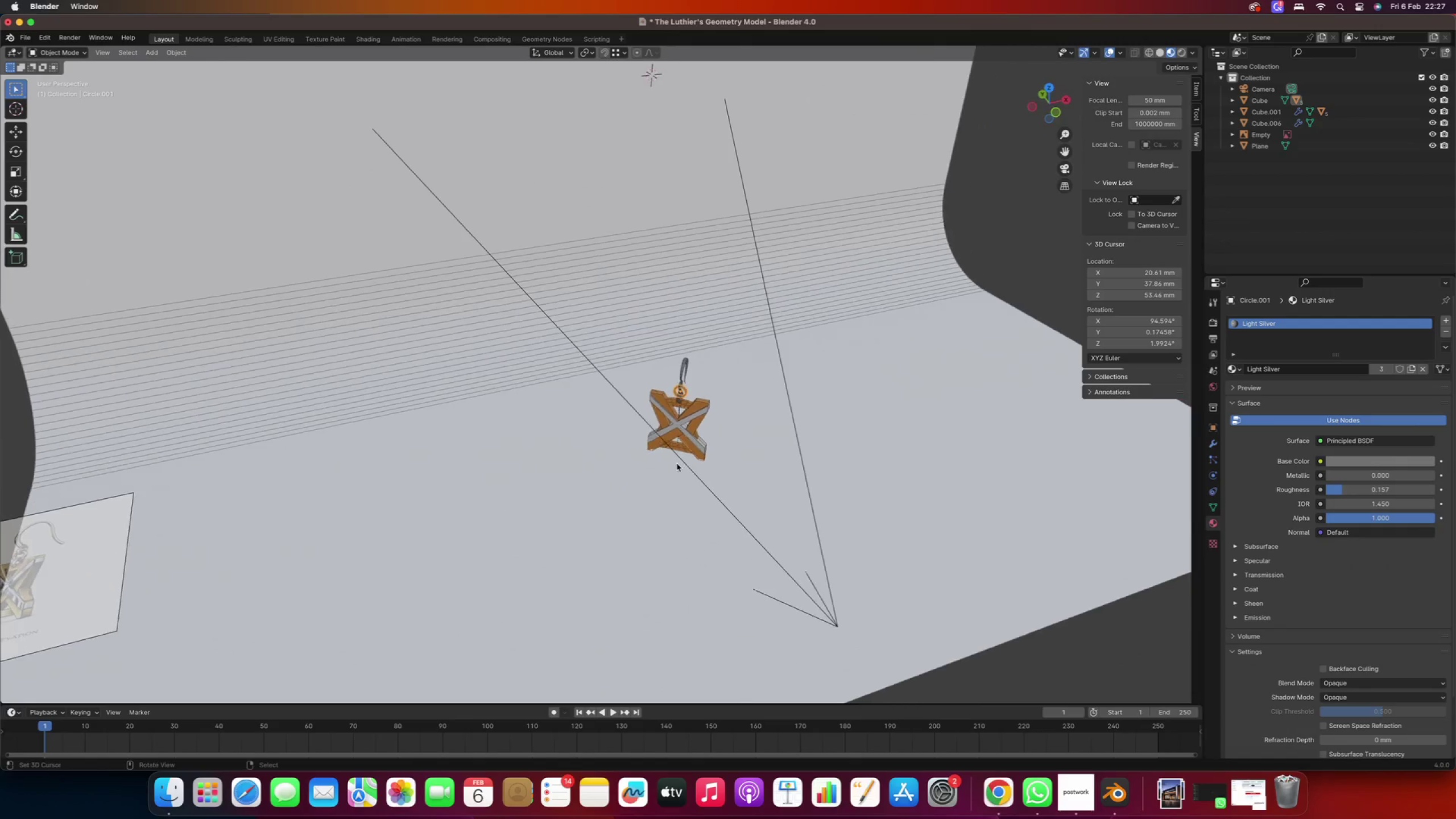 
key(Numpad0)
 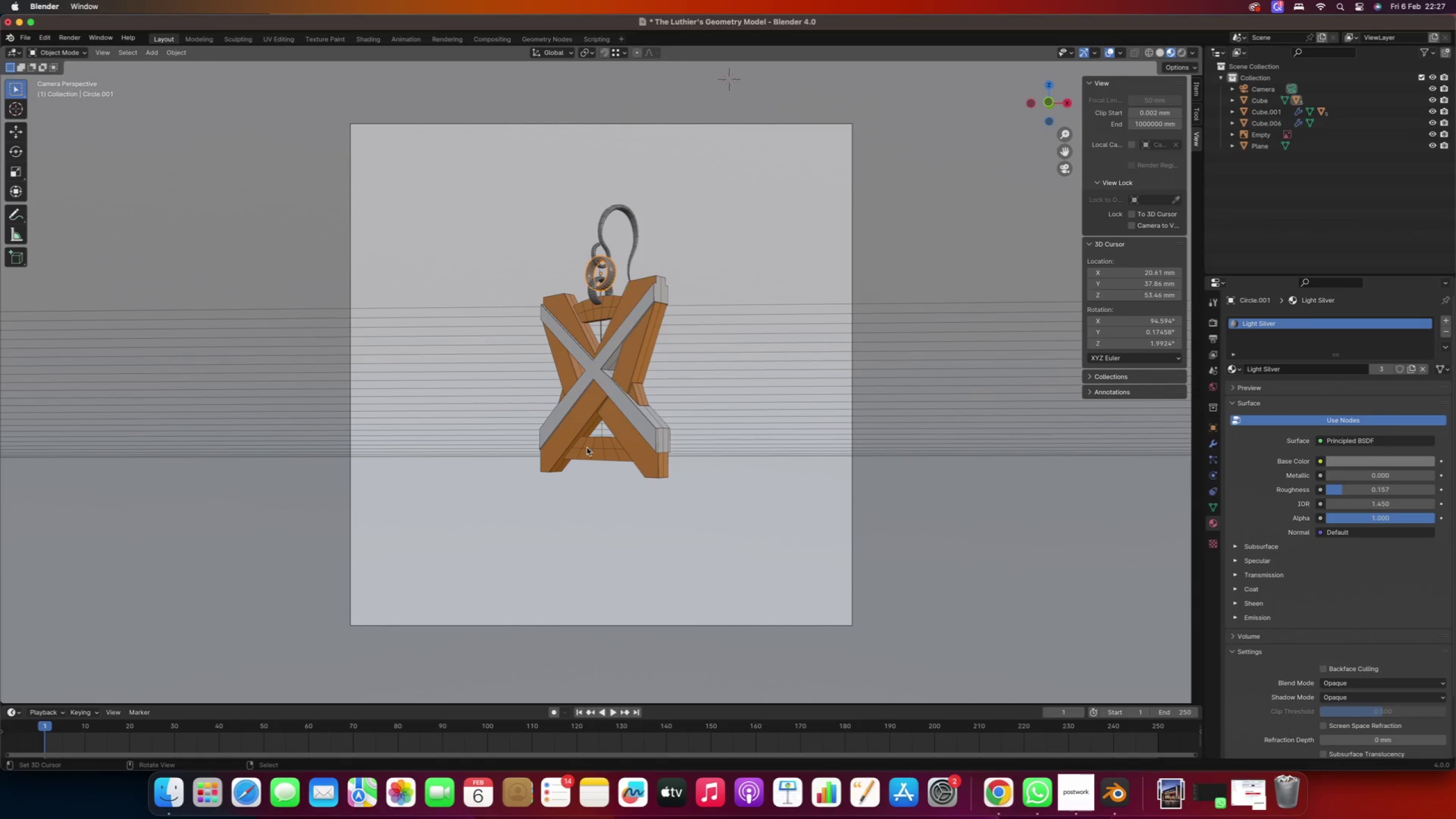 
wait(5.79)
 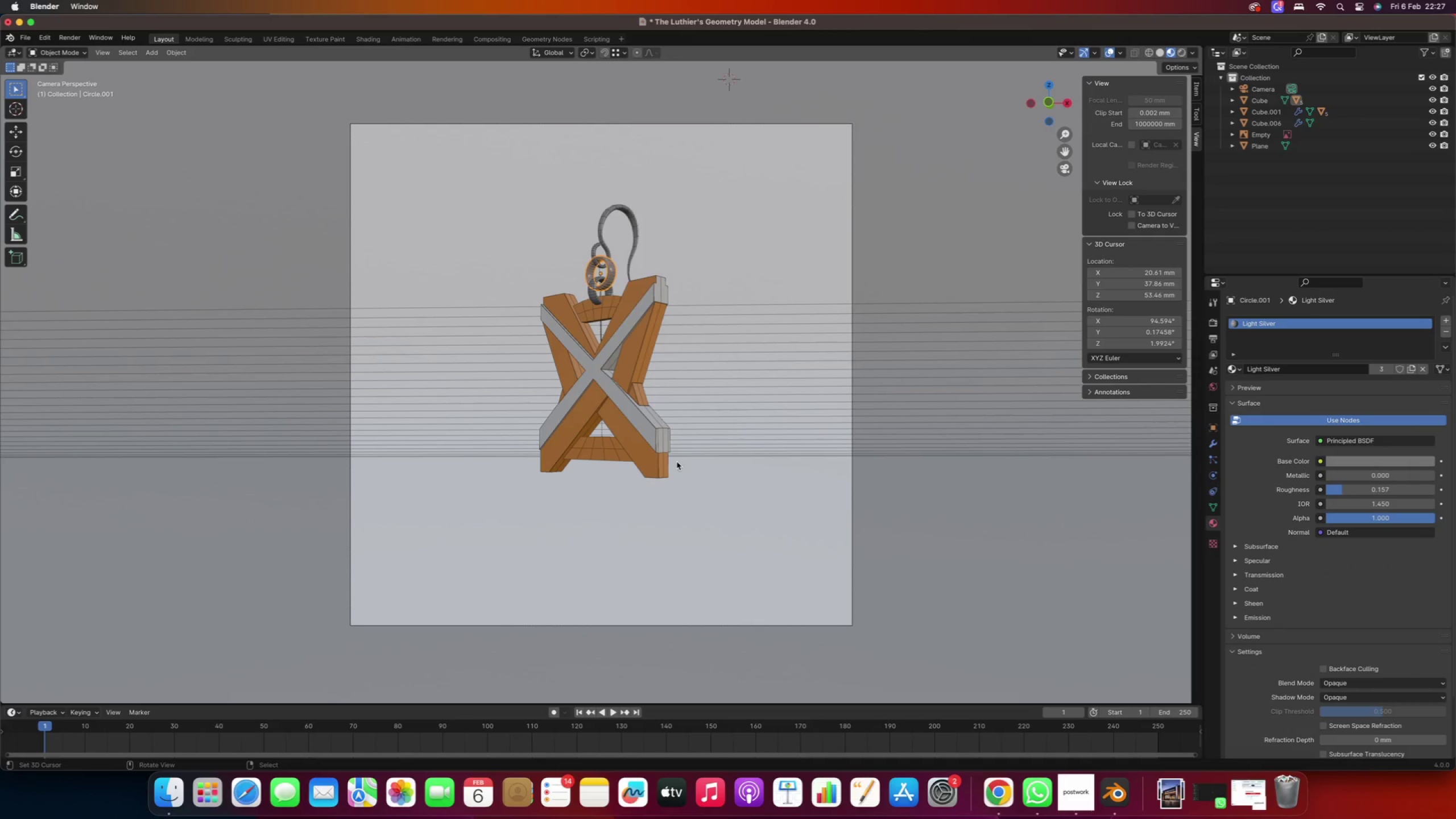 
key(Numpad0)
 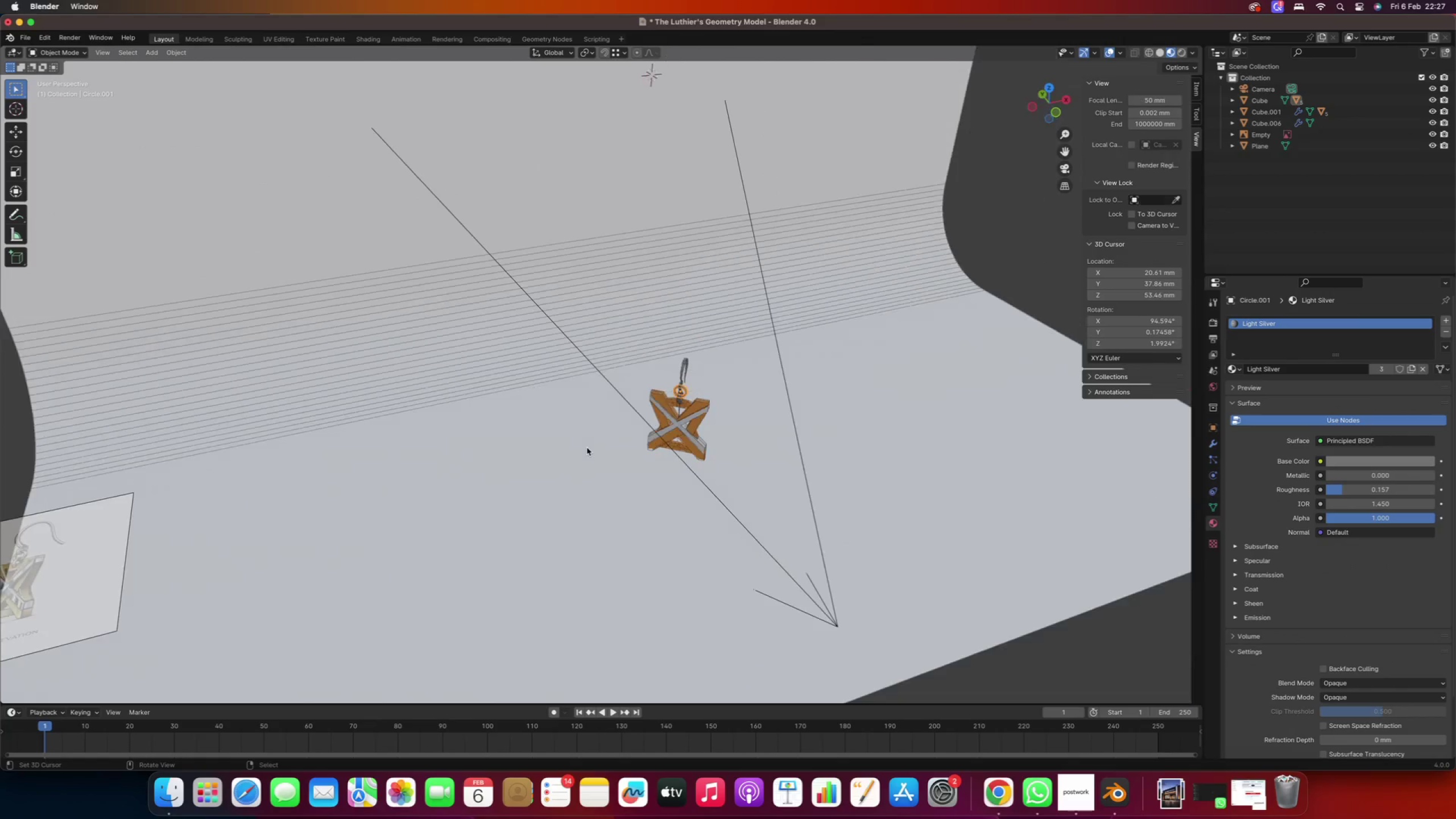 
scroll: coordinate [587, 448], scroll_direction: down, amount: 16.0
 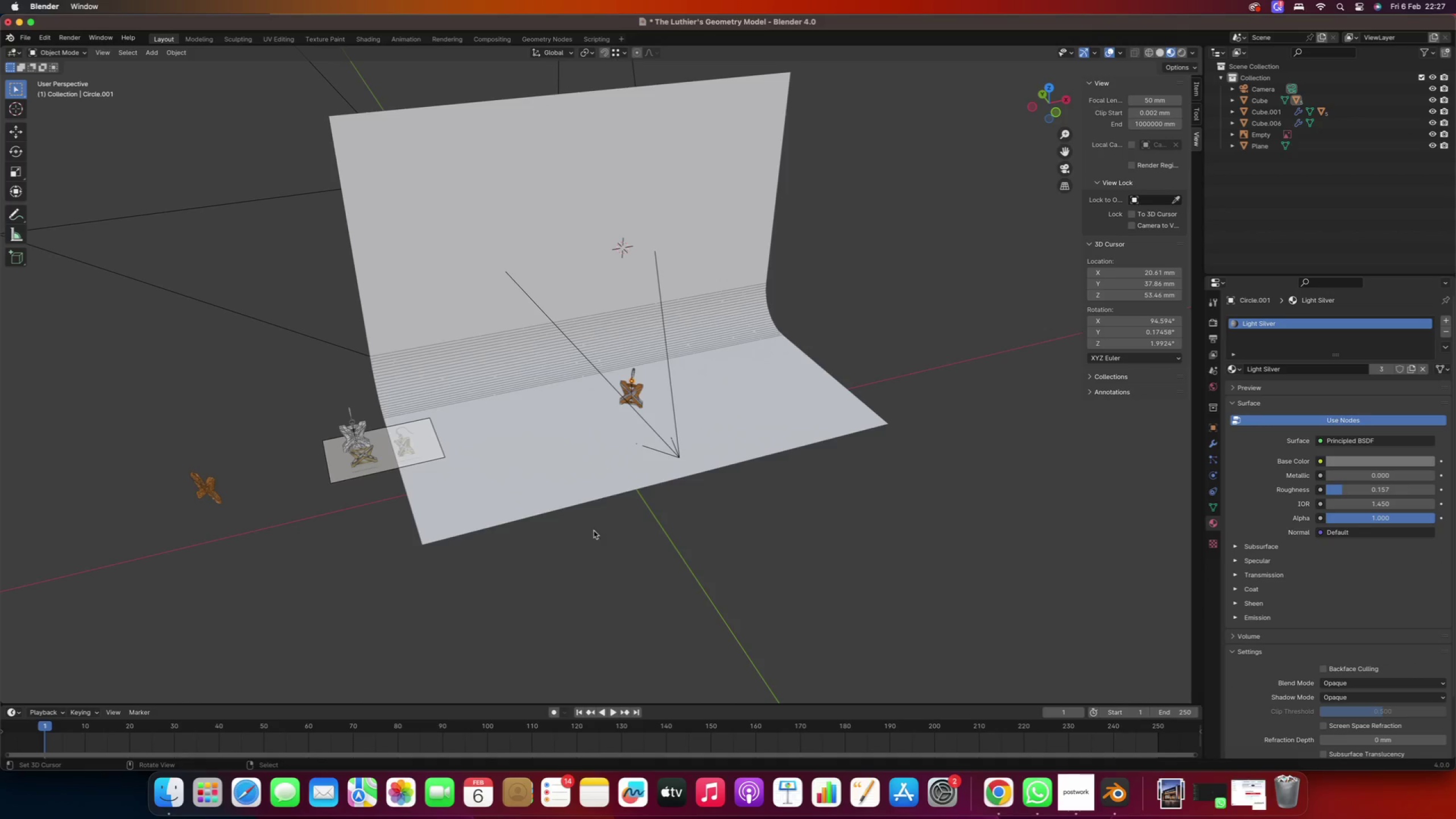 
right_click([588, 545])
 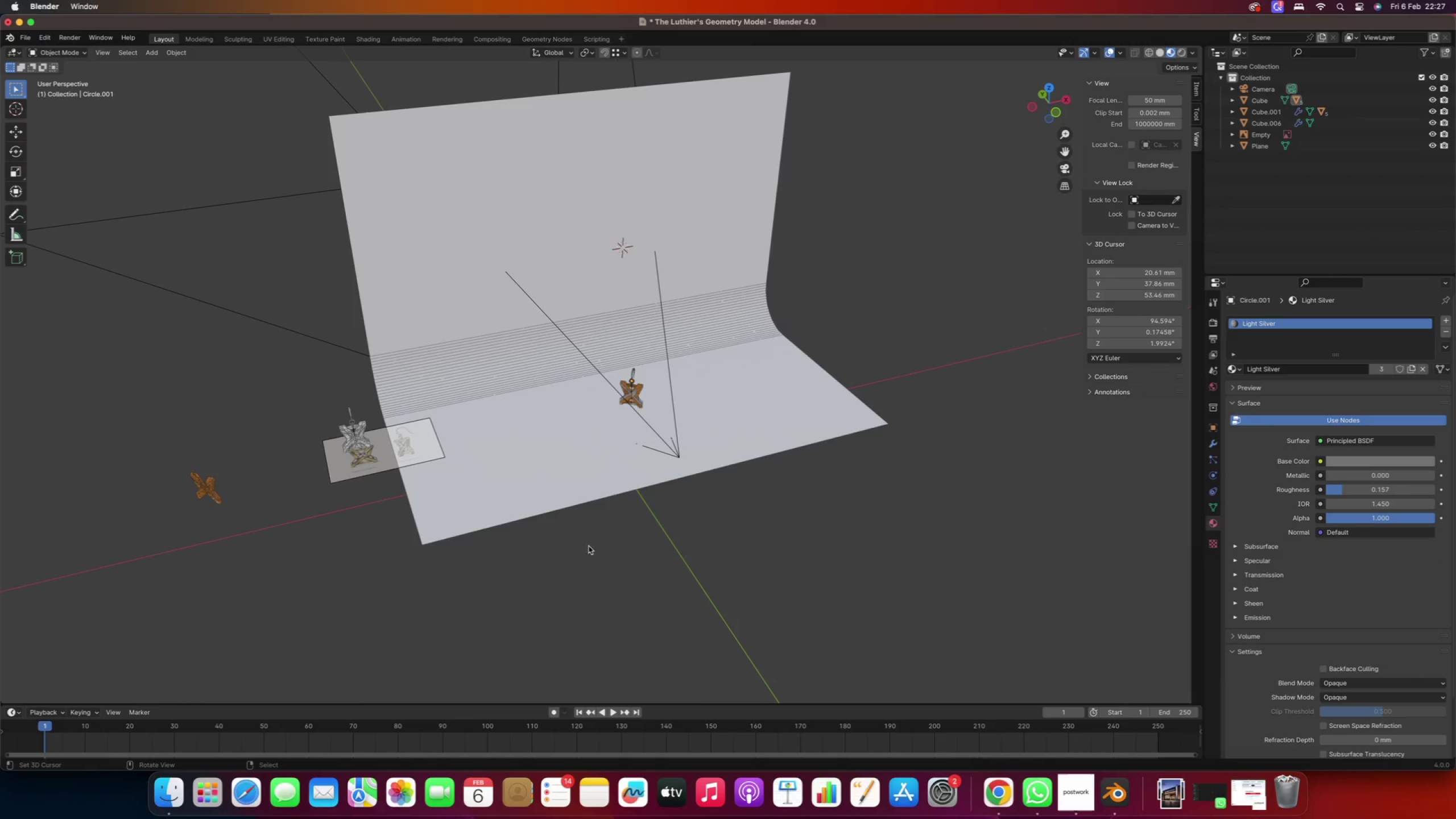 
hold_key(key=ShiftRight, duration=0.78)
 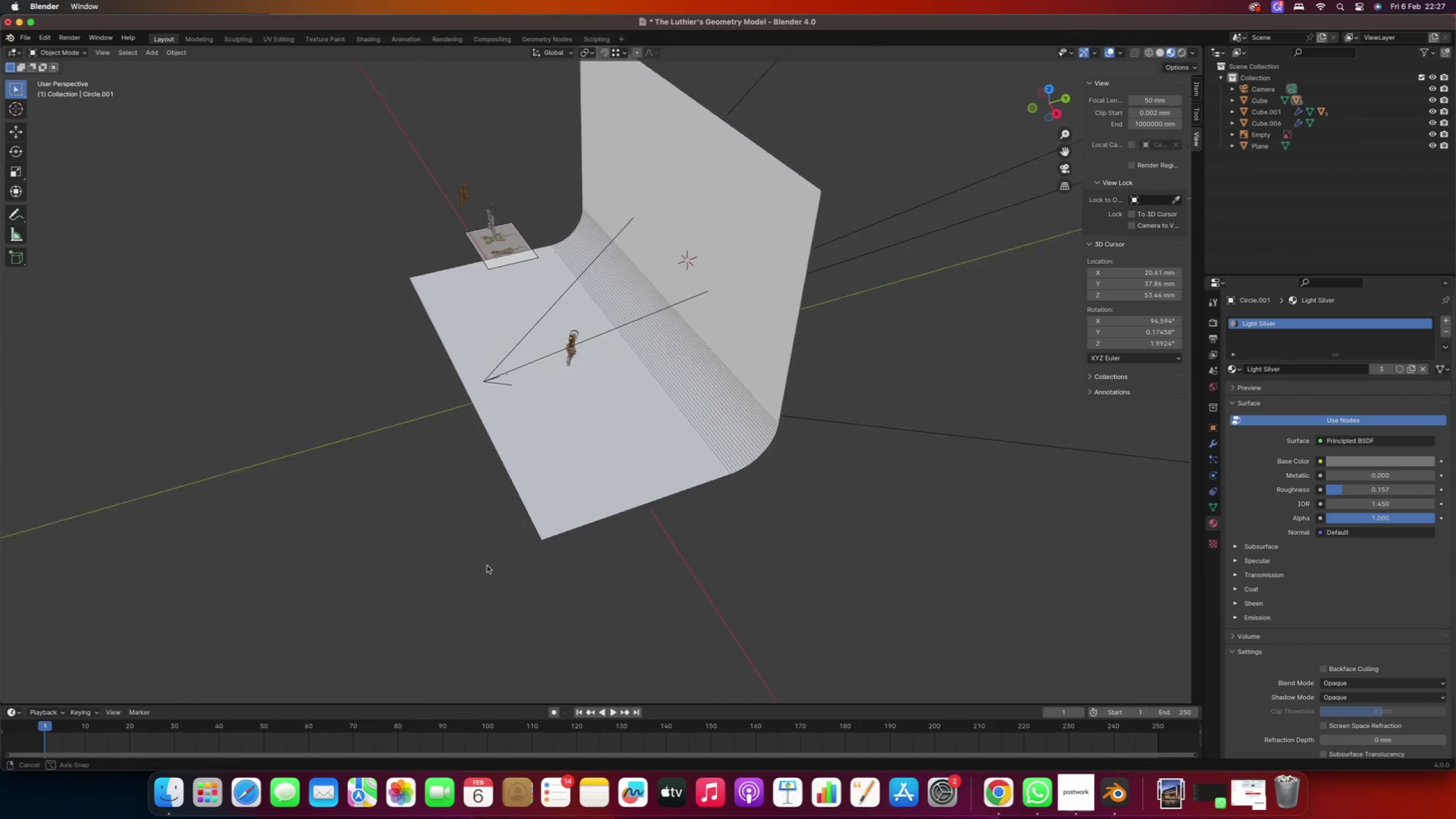 
right_click([574, 478])
 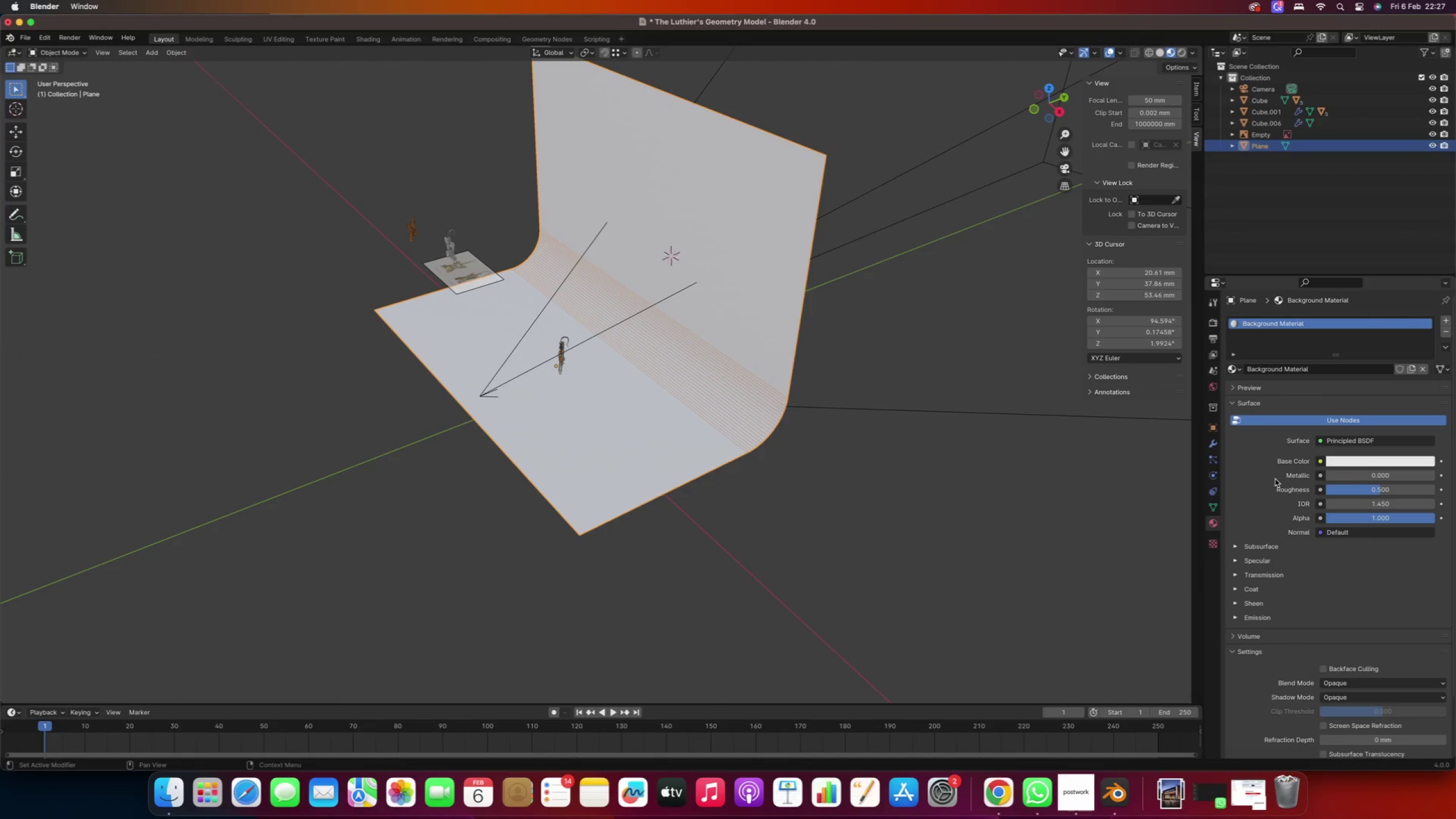 
left_click_drag(start_coordinate=[1367, 491], to_coordinate=[1320, 503])